 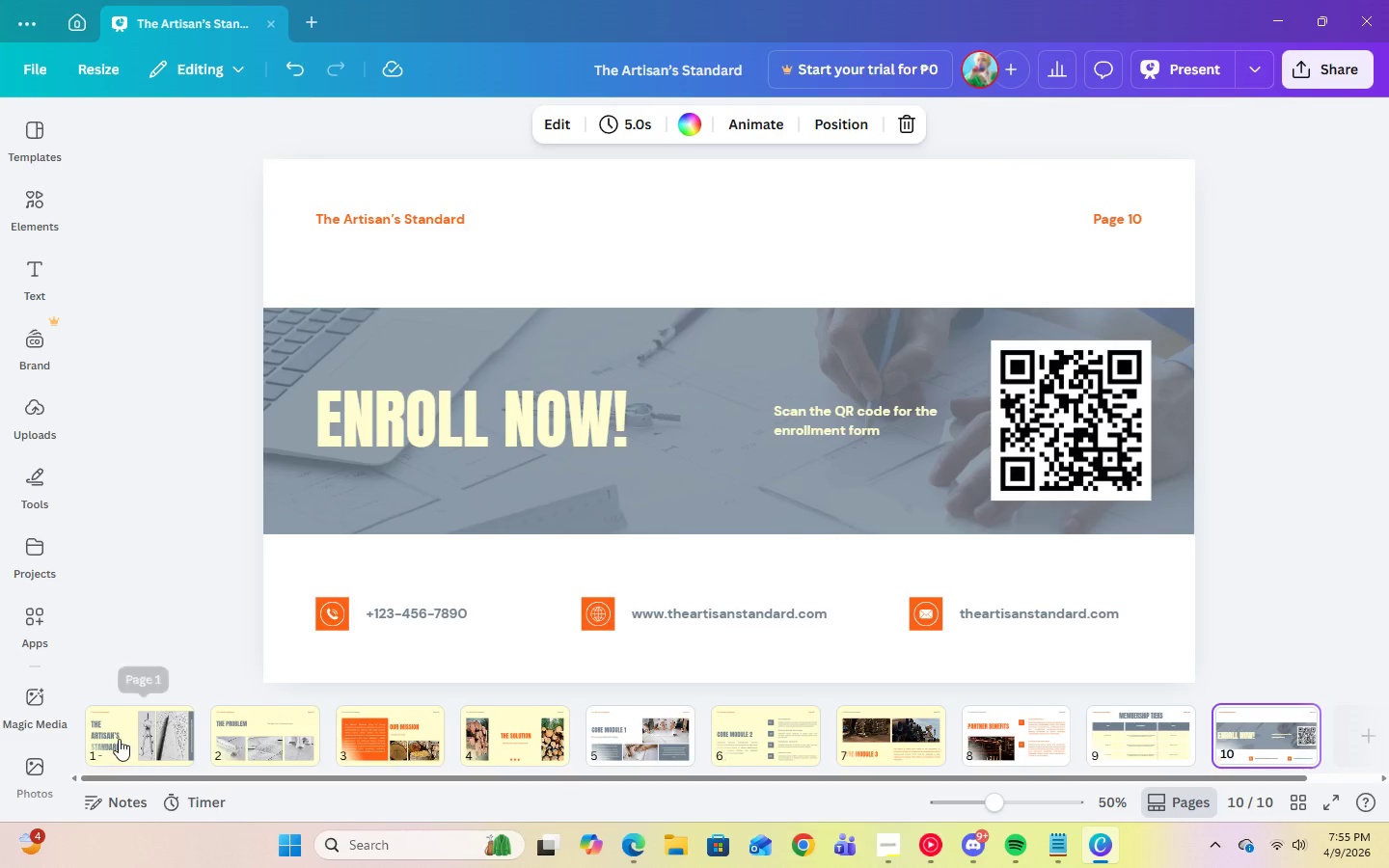 
left_click([119, 739])
 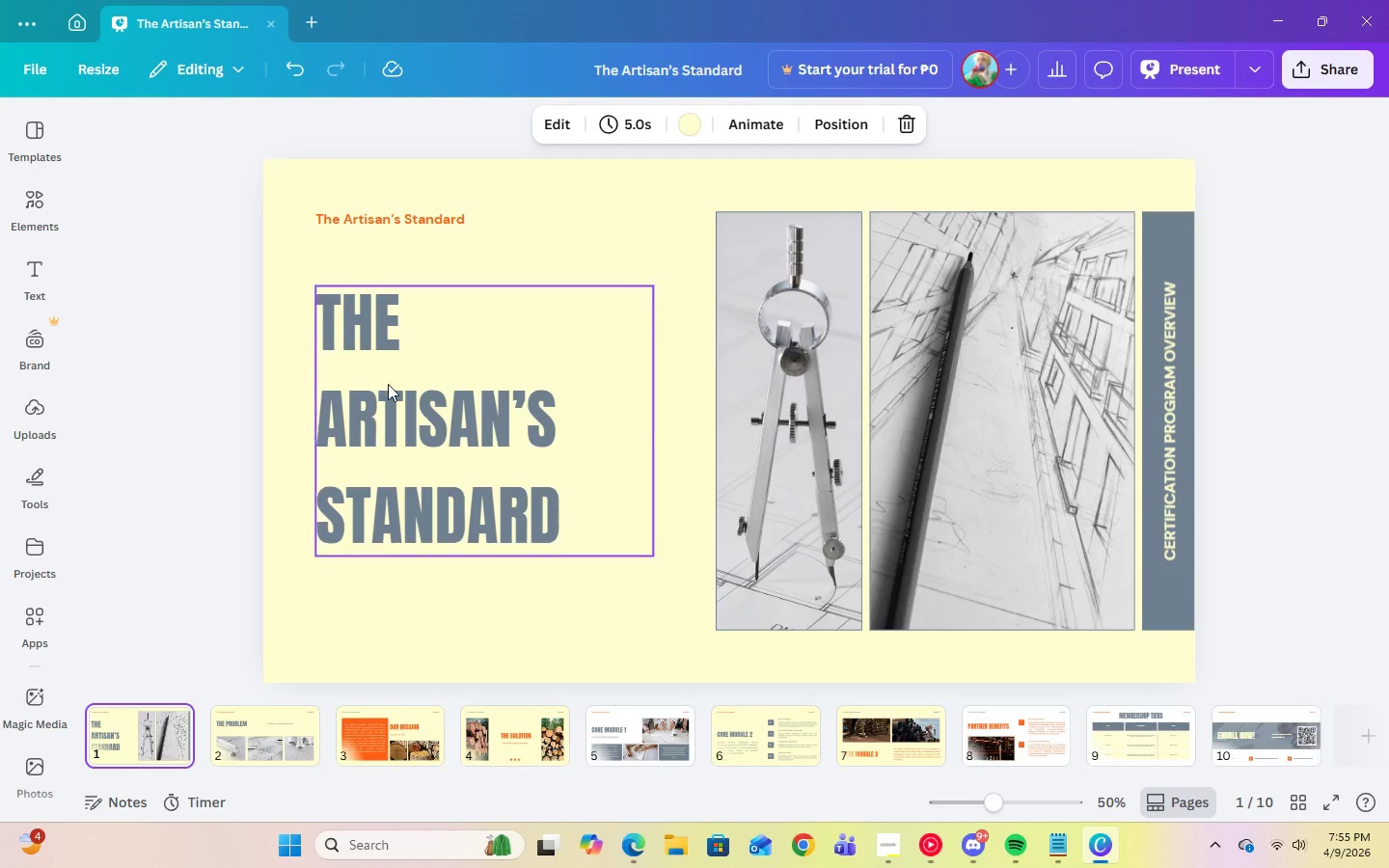 
left_click([388, 384])
 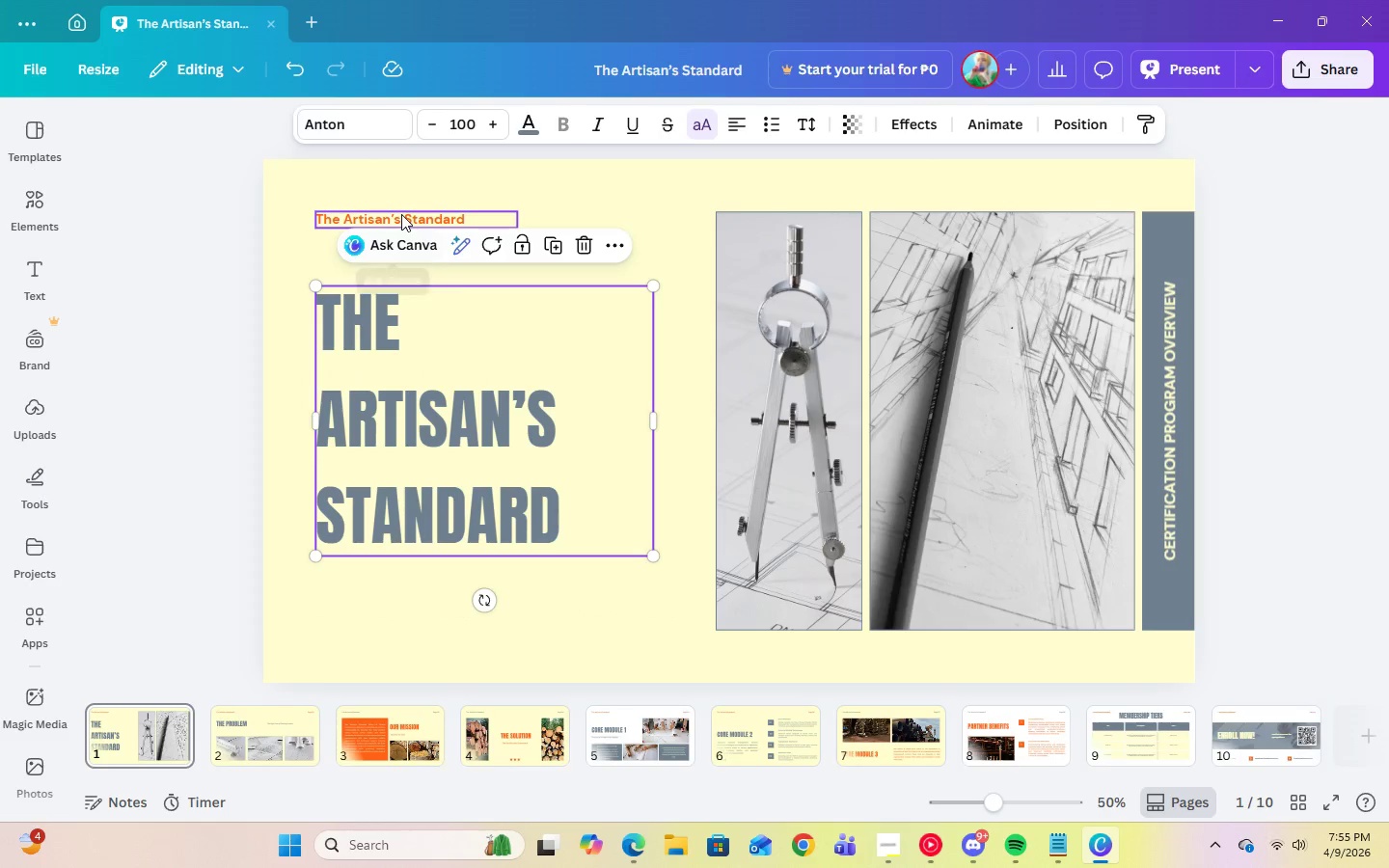 
left_click([401, 214])
 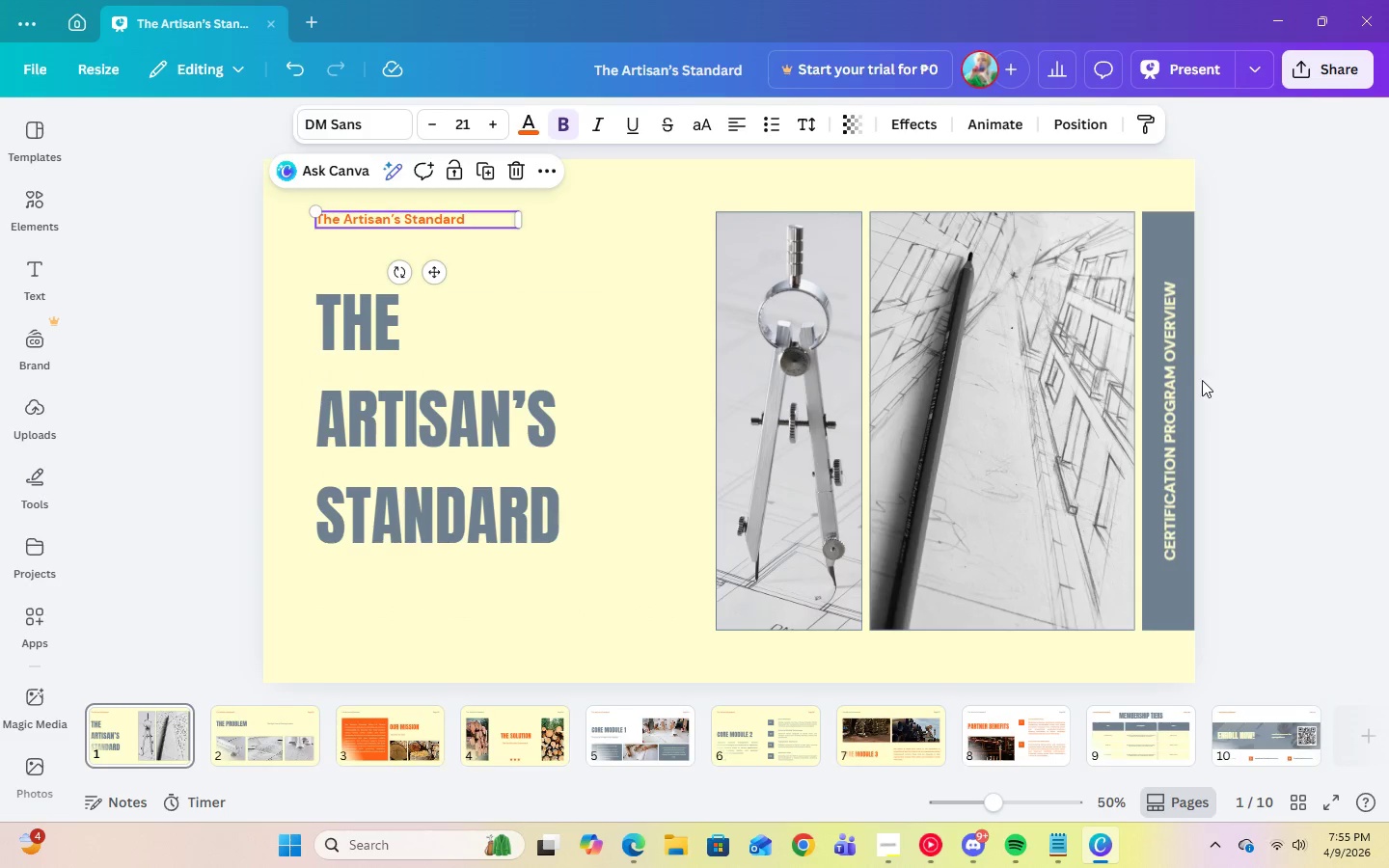 
left_click([1188, 377])
 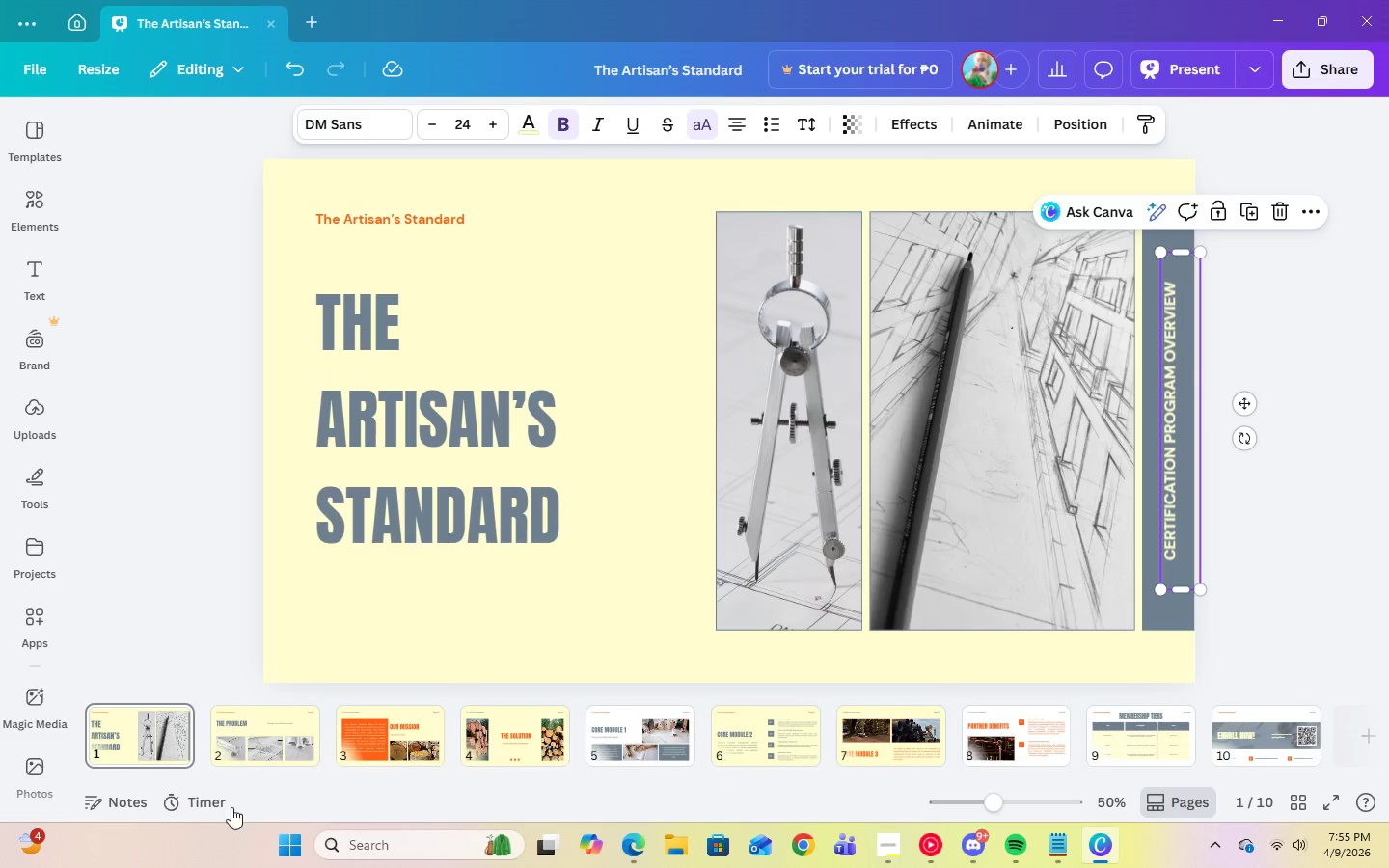 
left_click([239, 744])
 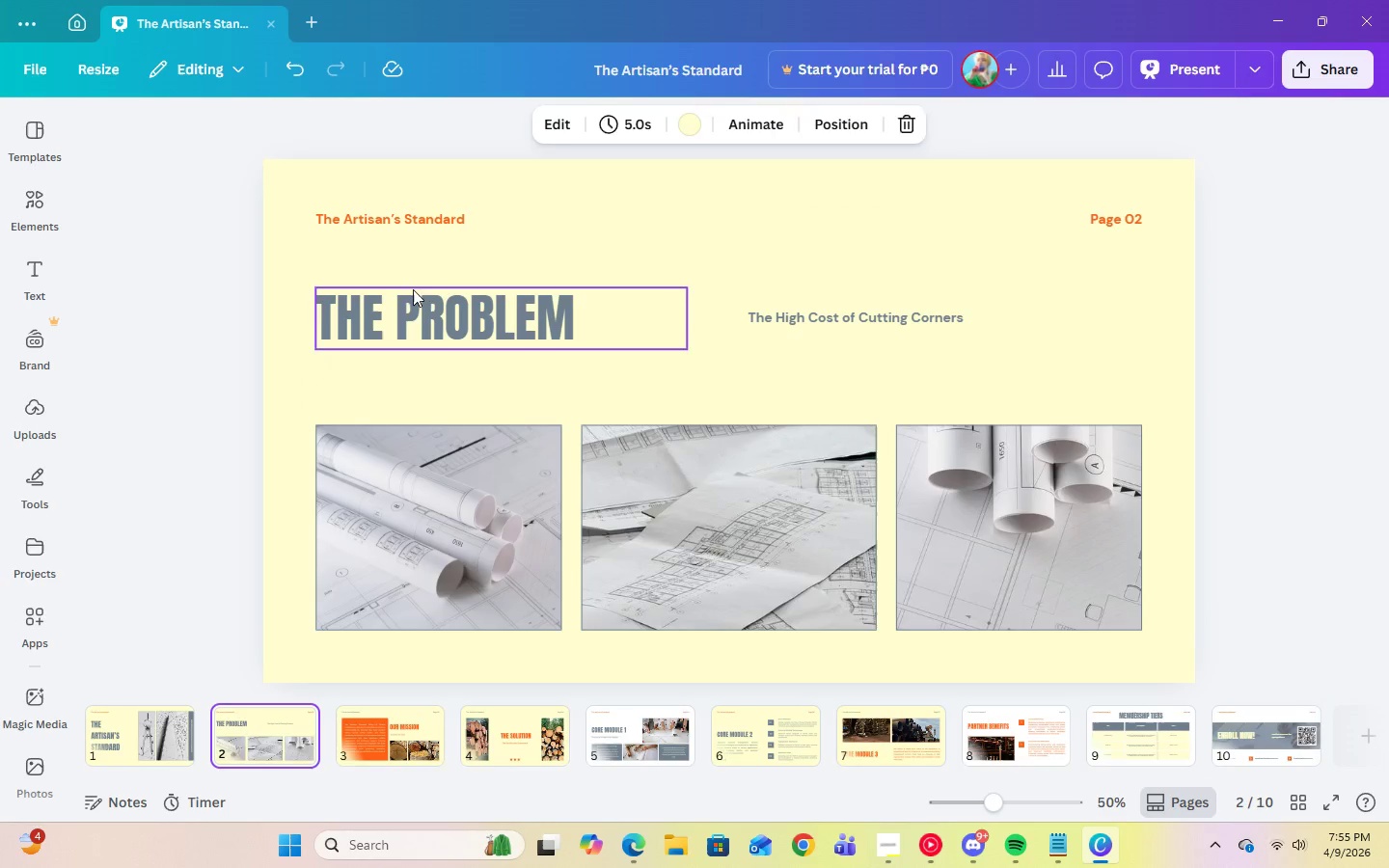 
left_click([422, 289])
 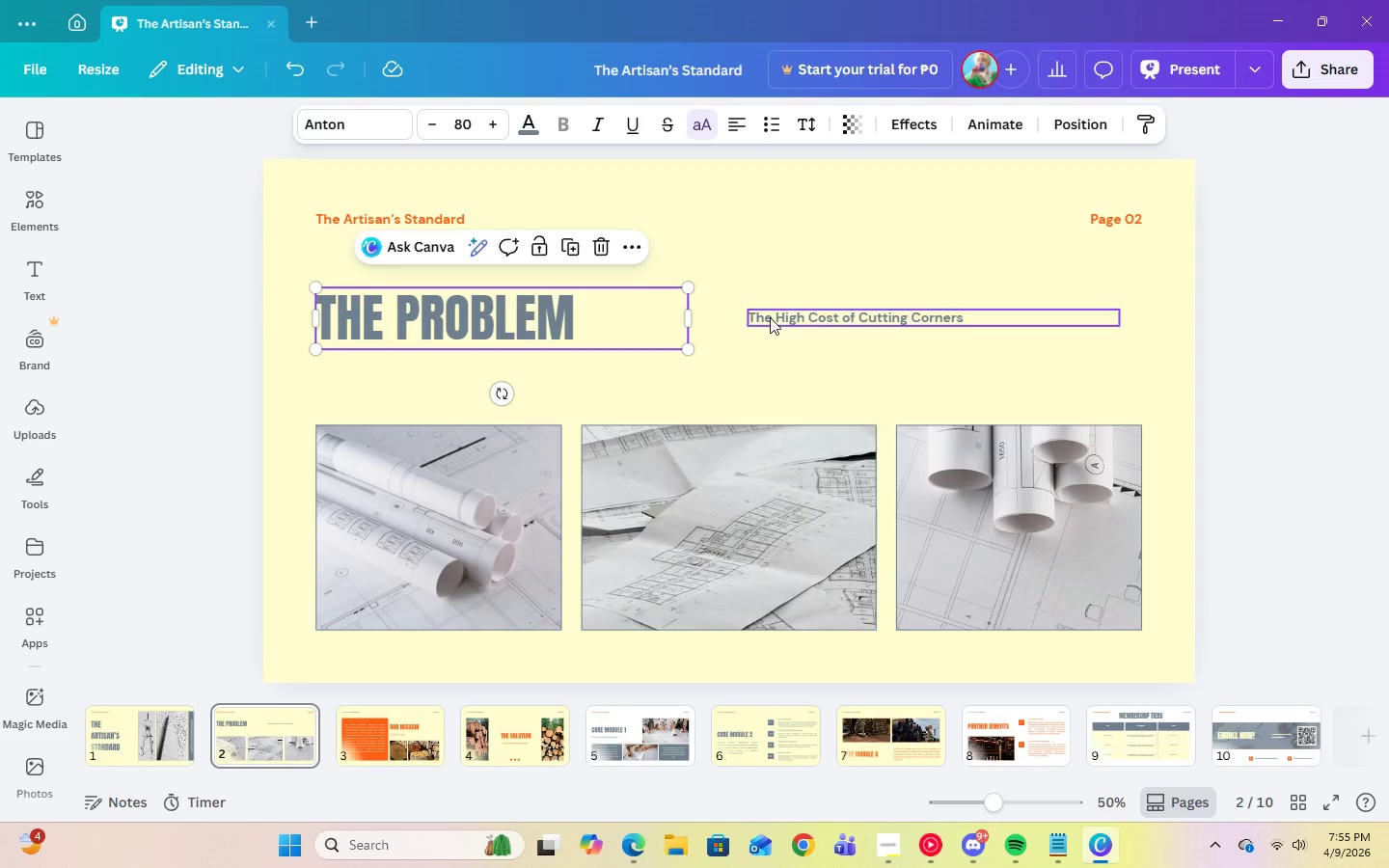 
left_click([771, 317])
 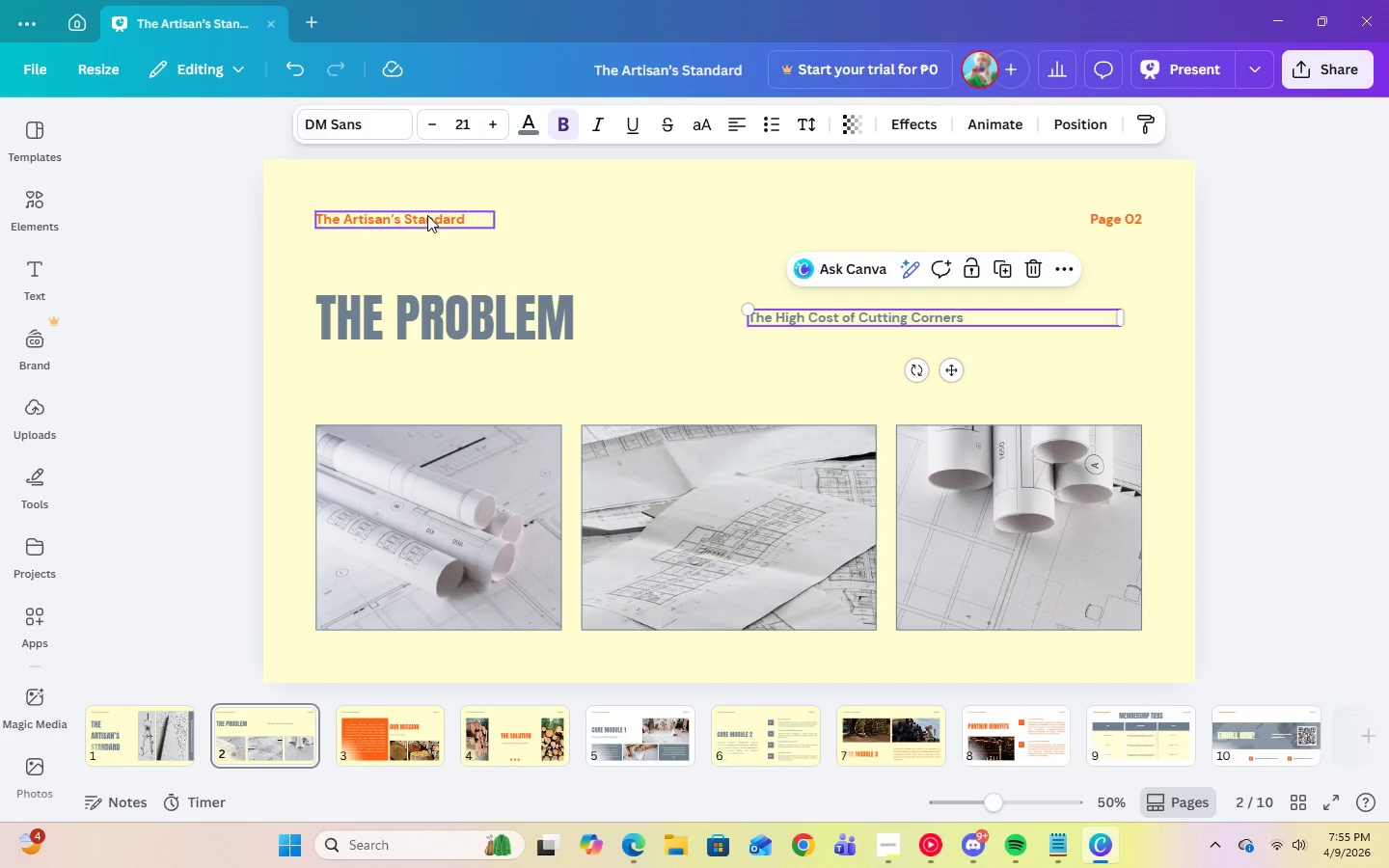 
left_click([426, 215])
 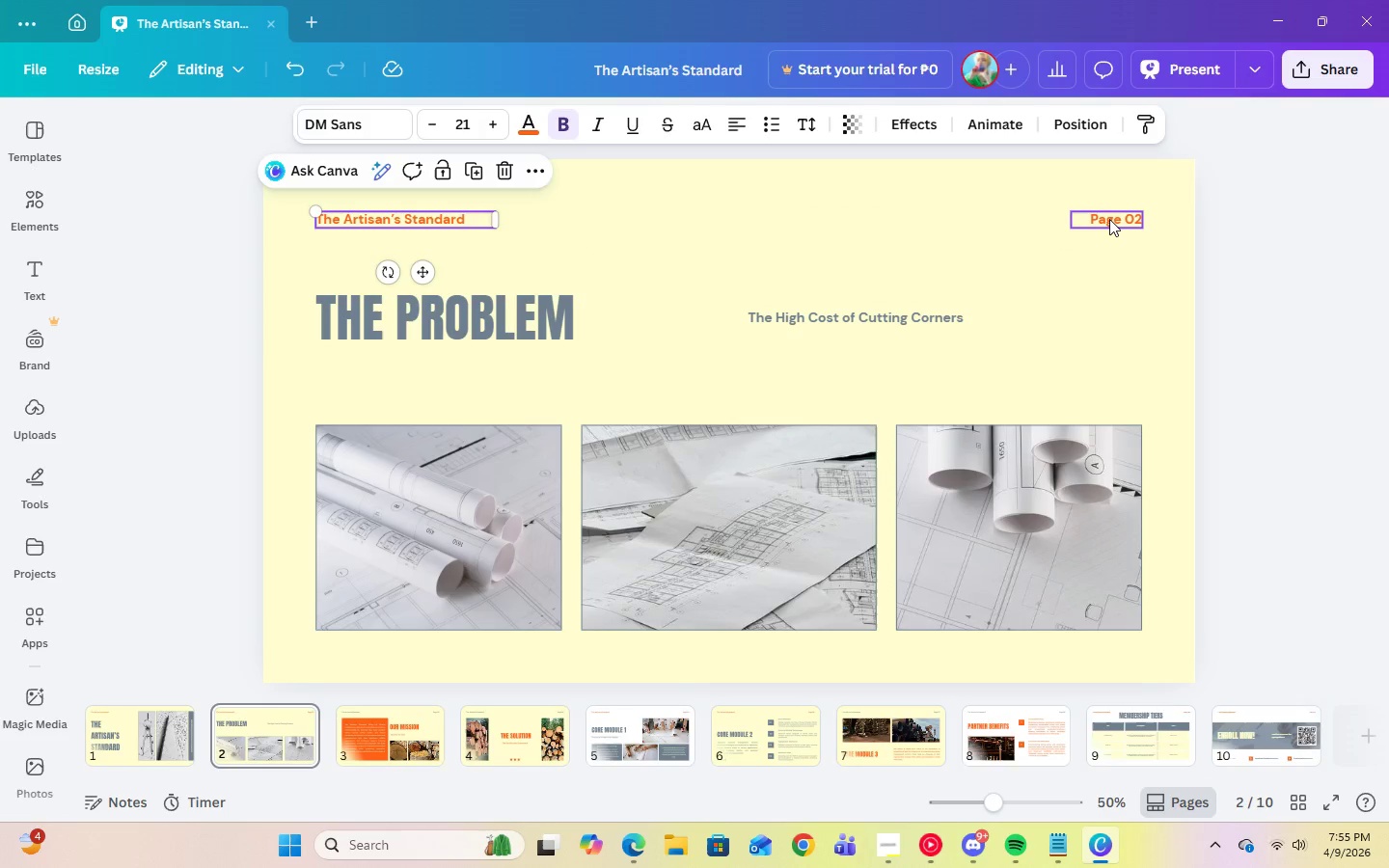 
left_click([1109, 219])
 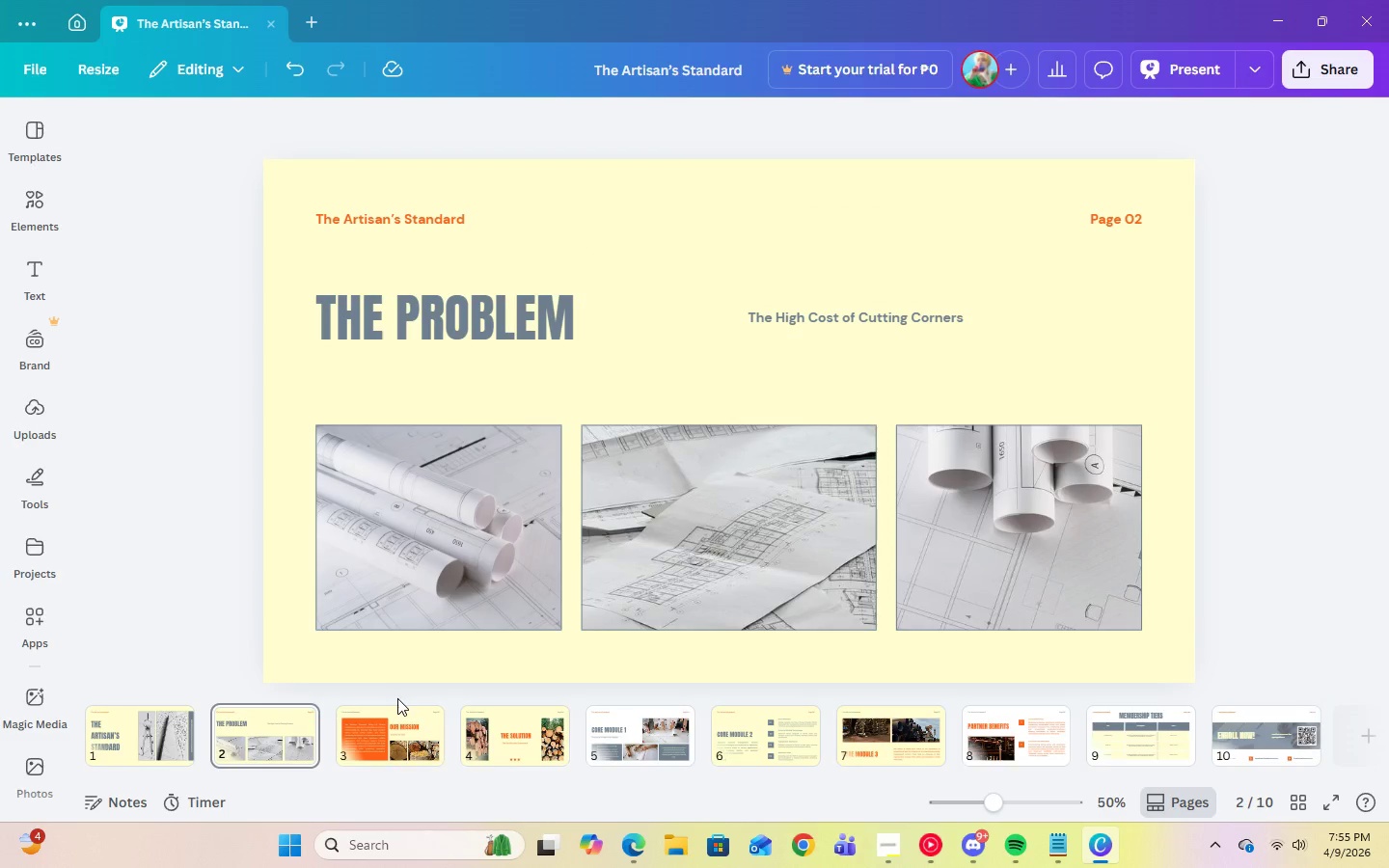 
double_click([395, 715])
 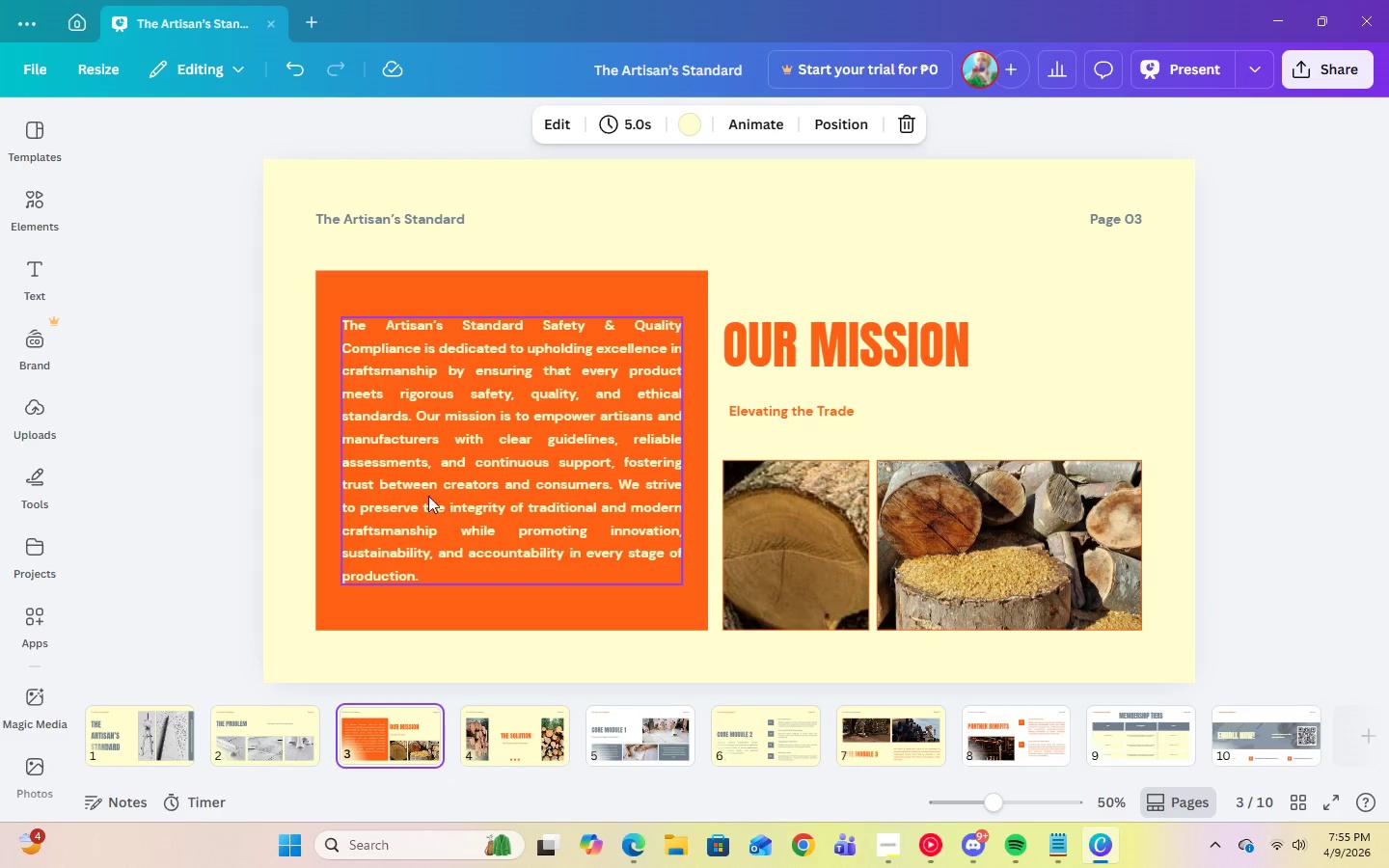 
left_click([428, 488])
 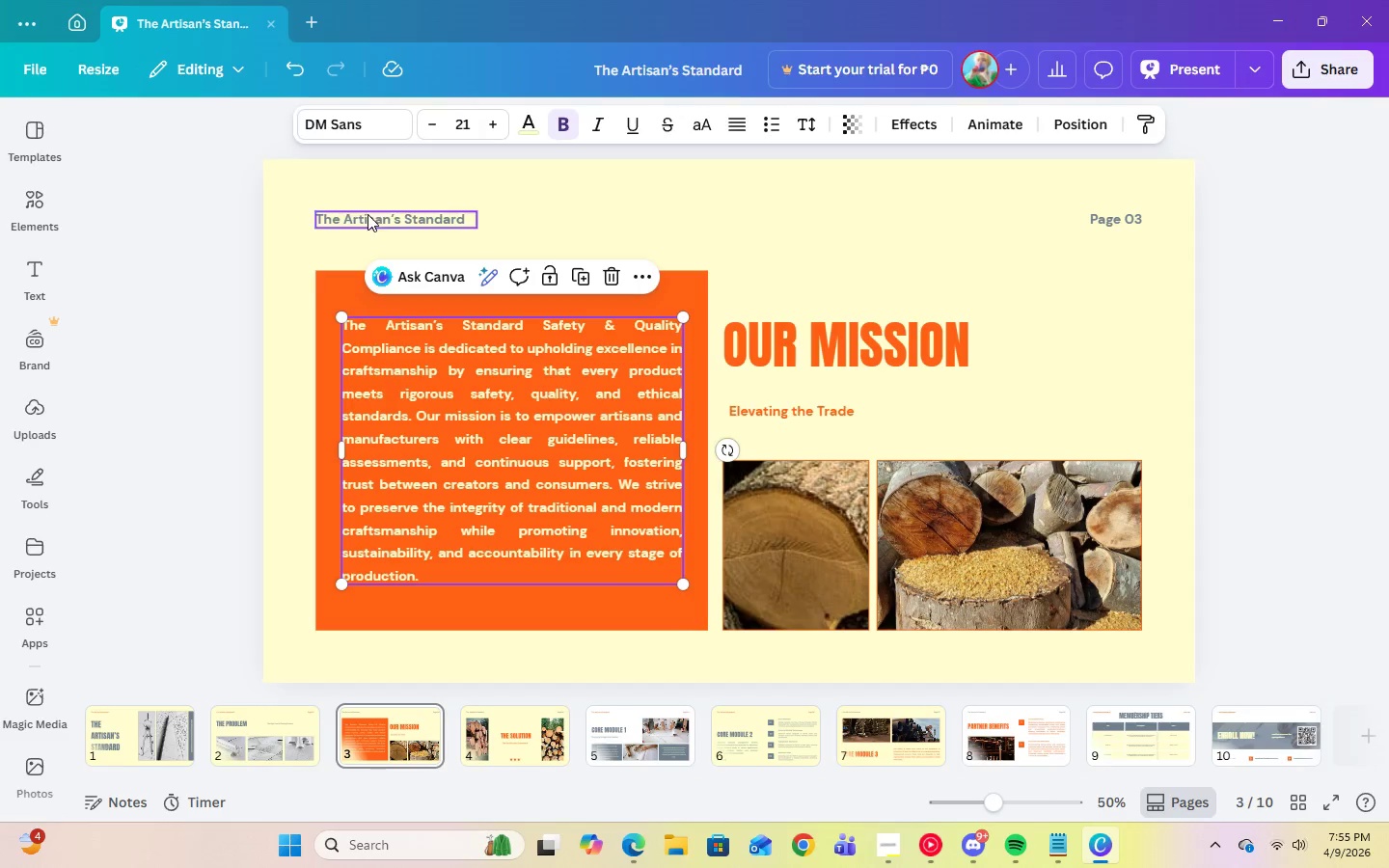 
left_click([368, 217])
 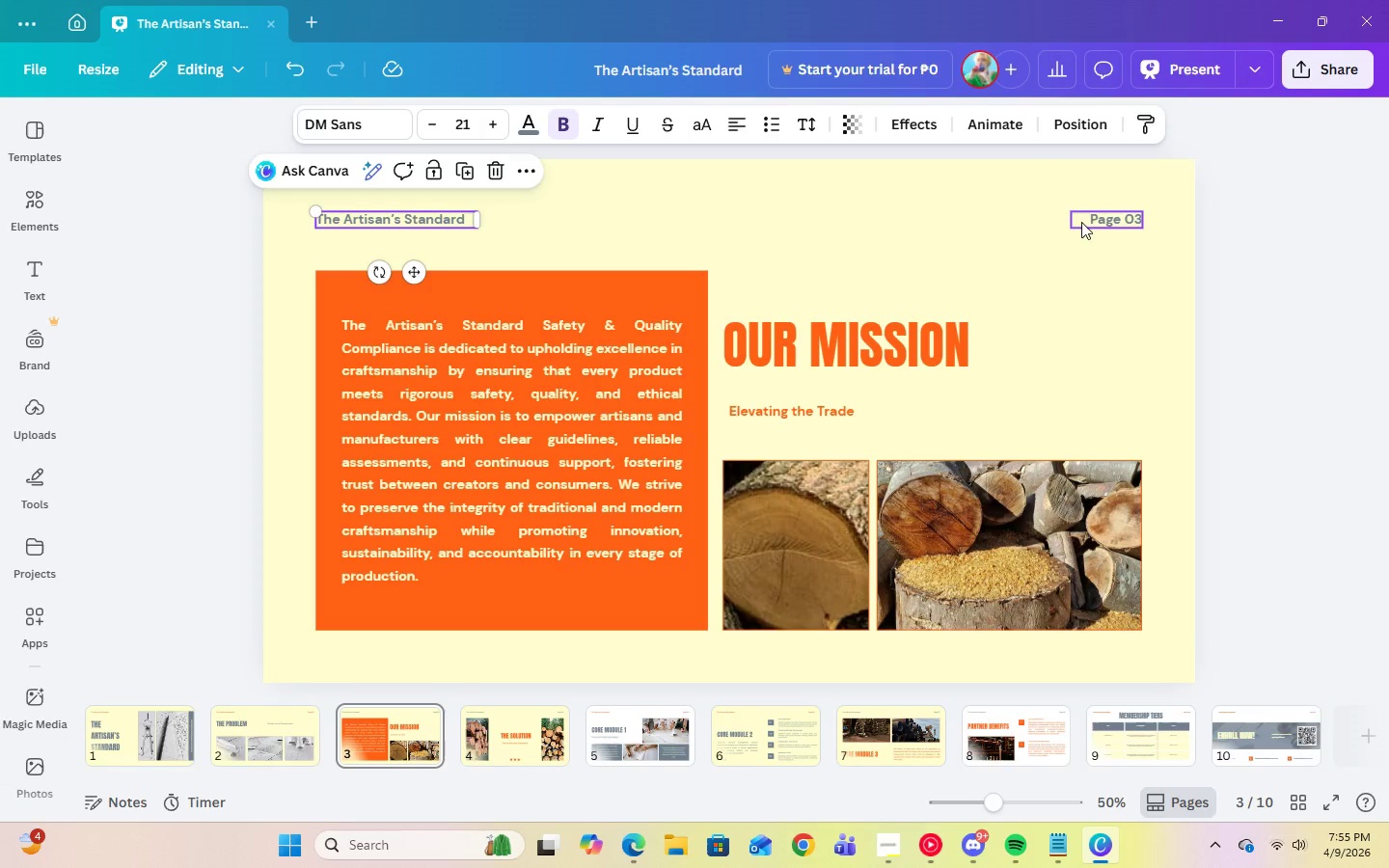 
left_click([1095, 223])
 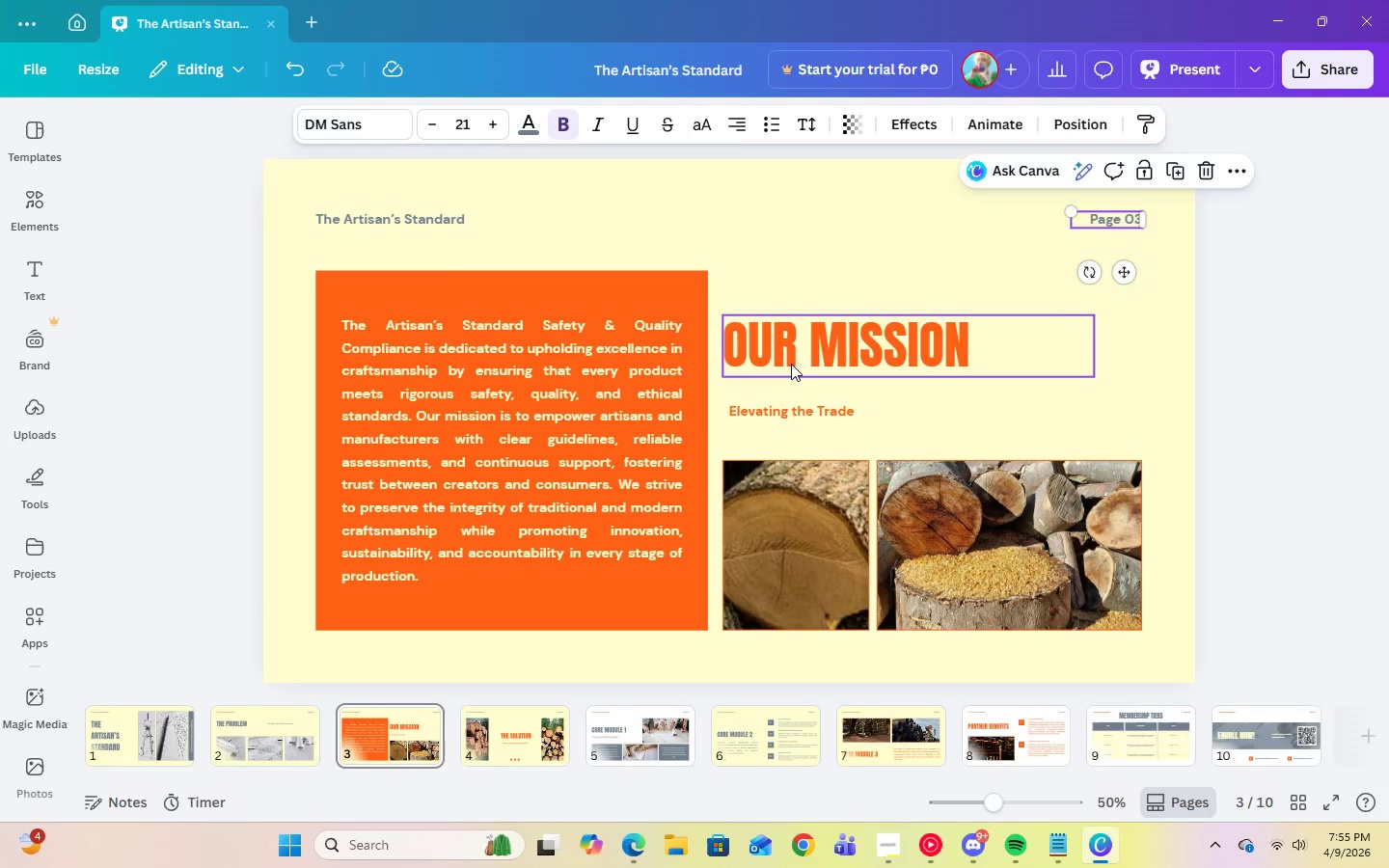 
left_click([791, 364])
 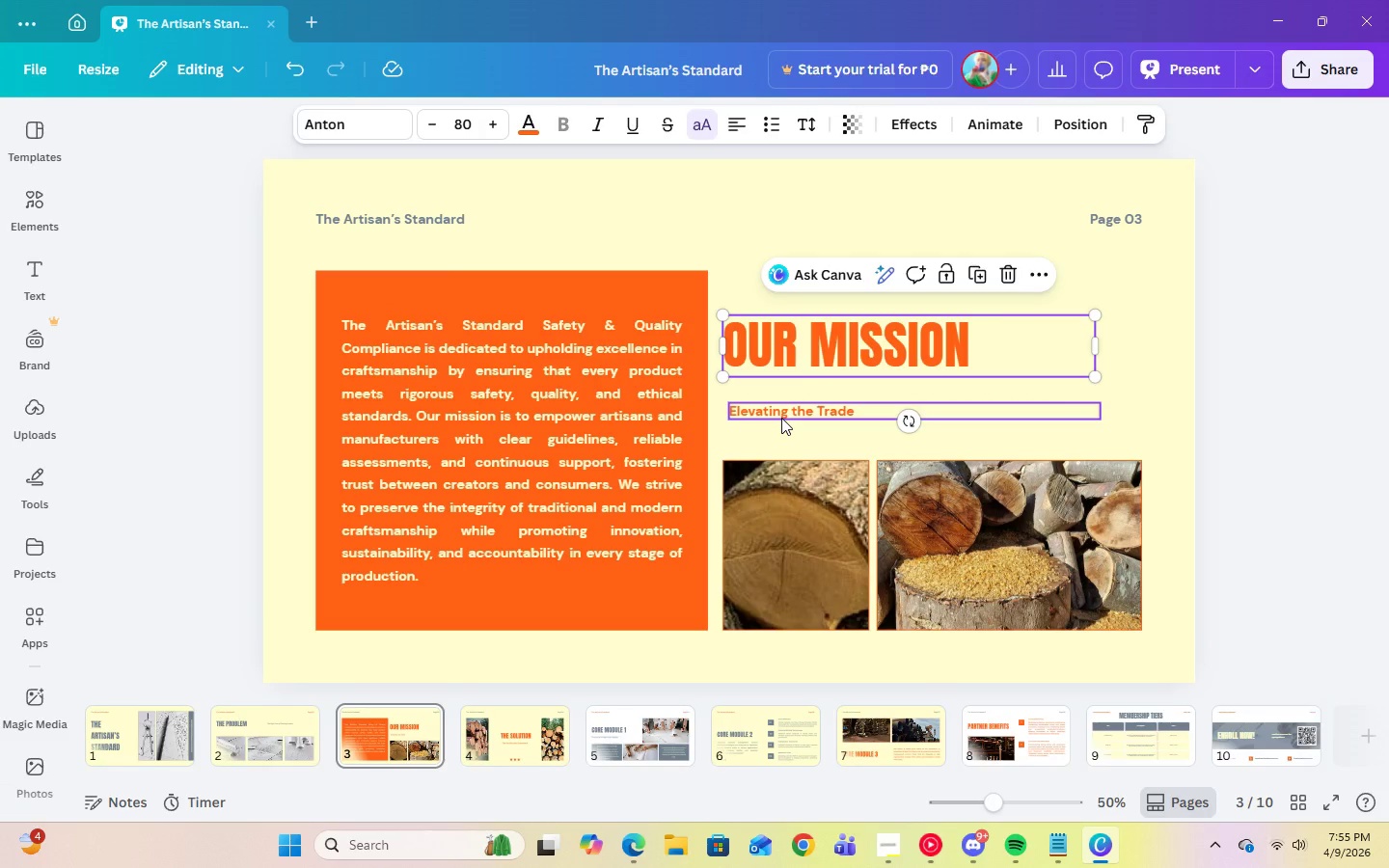 
left_click([781, 418])
 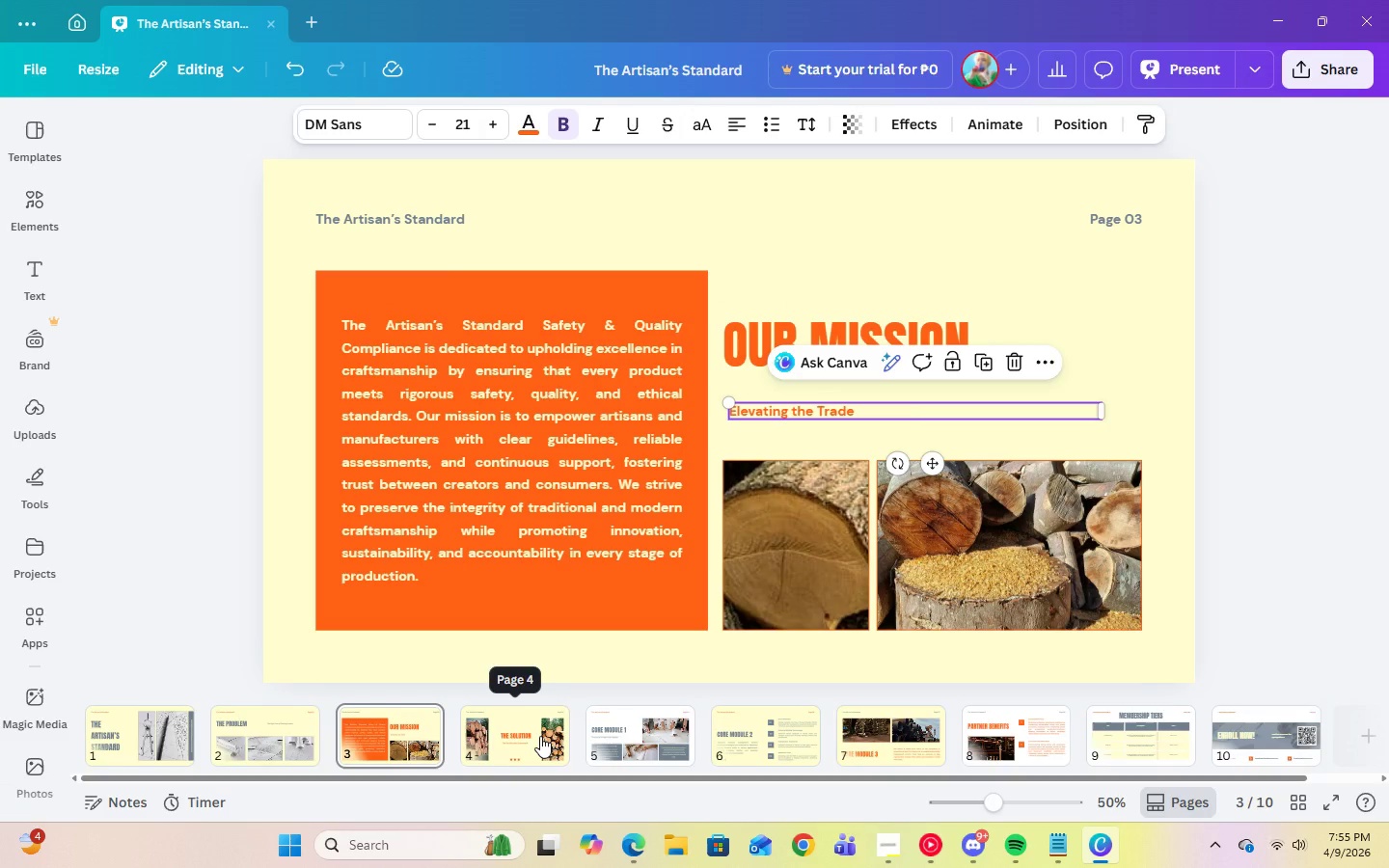 
left_click([540, 736])
 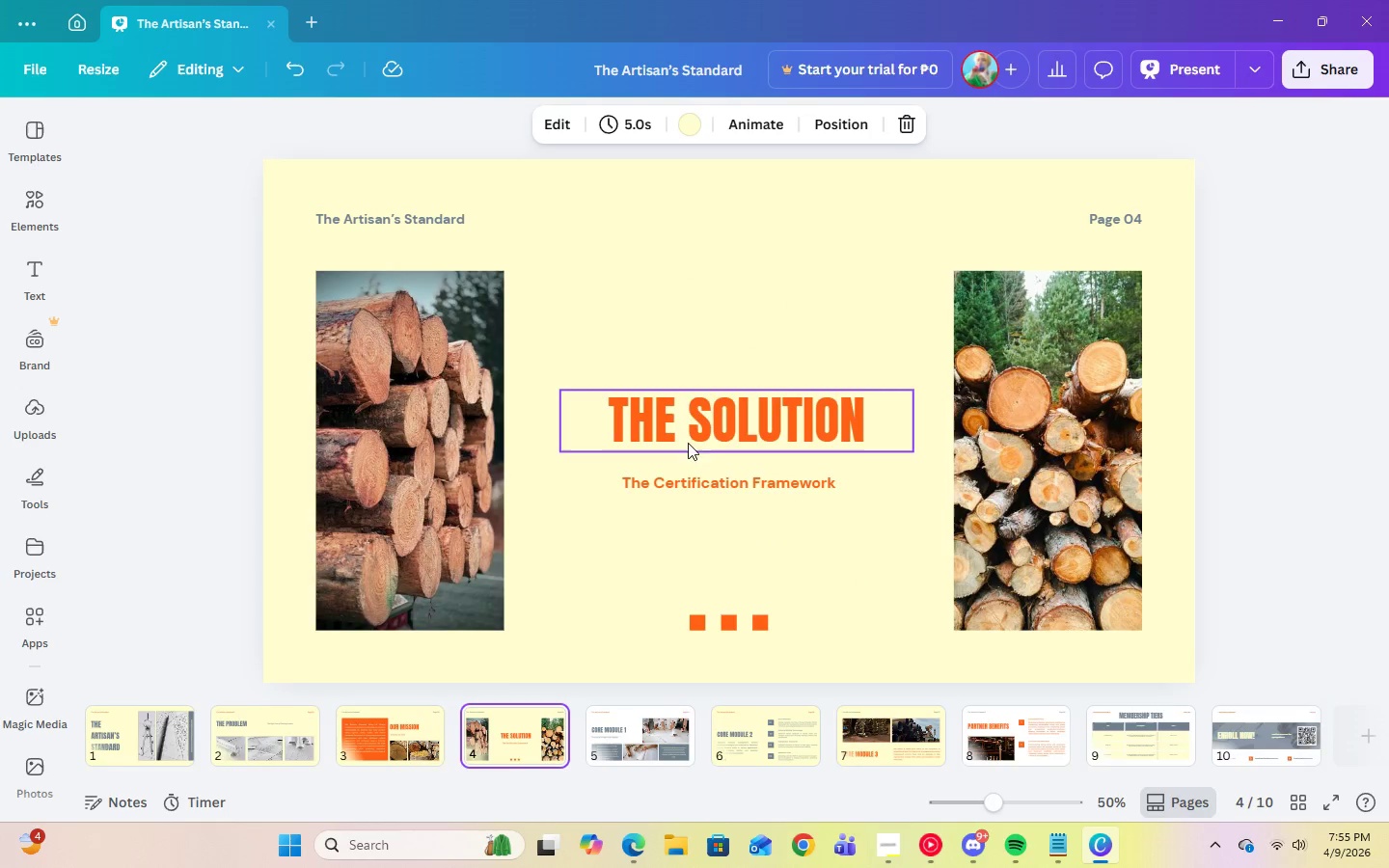 
left_click([694, 431])
 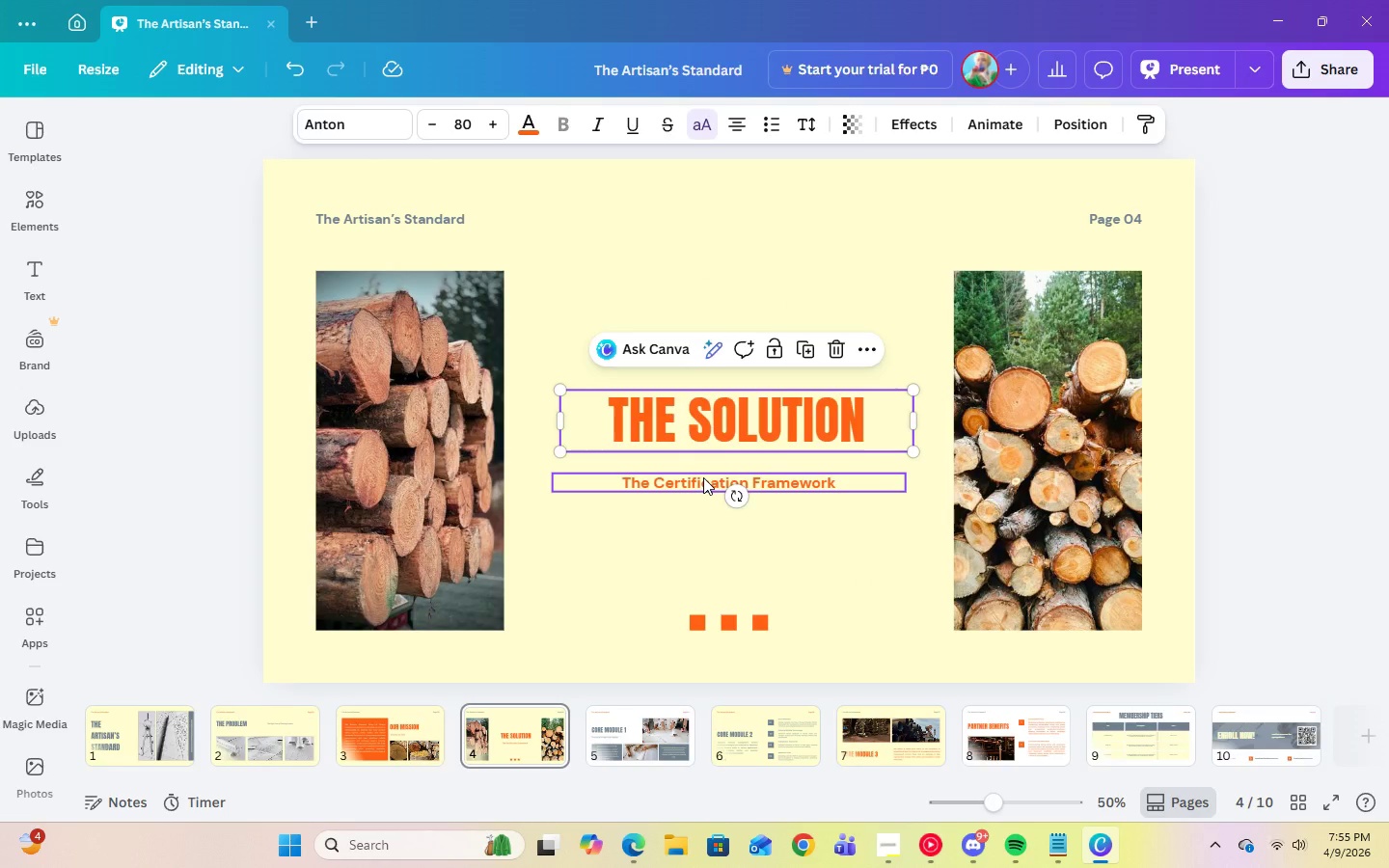 
left_click([703, 477])
 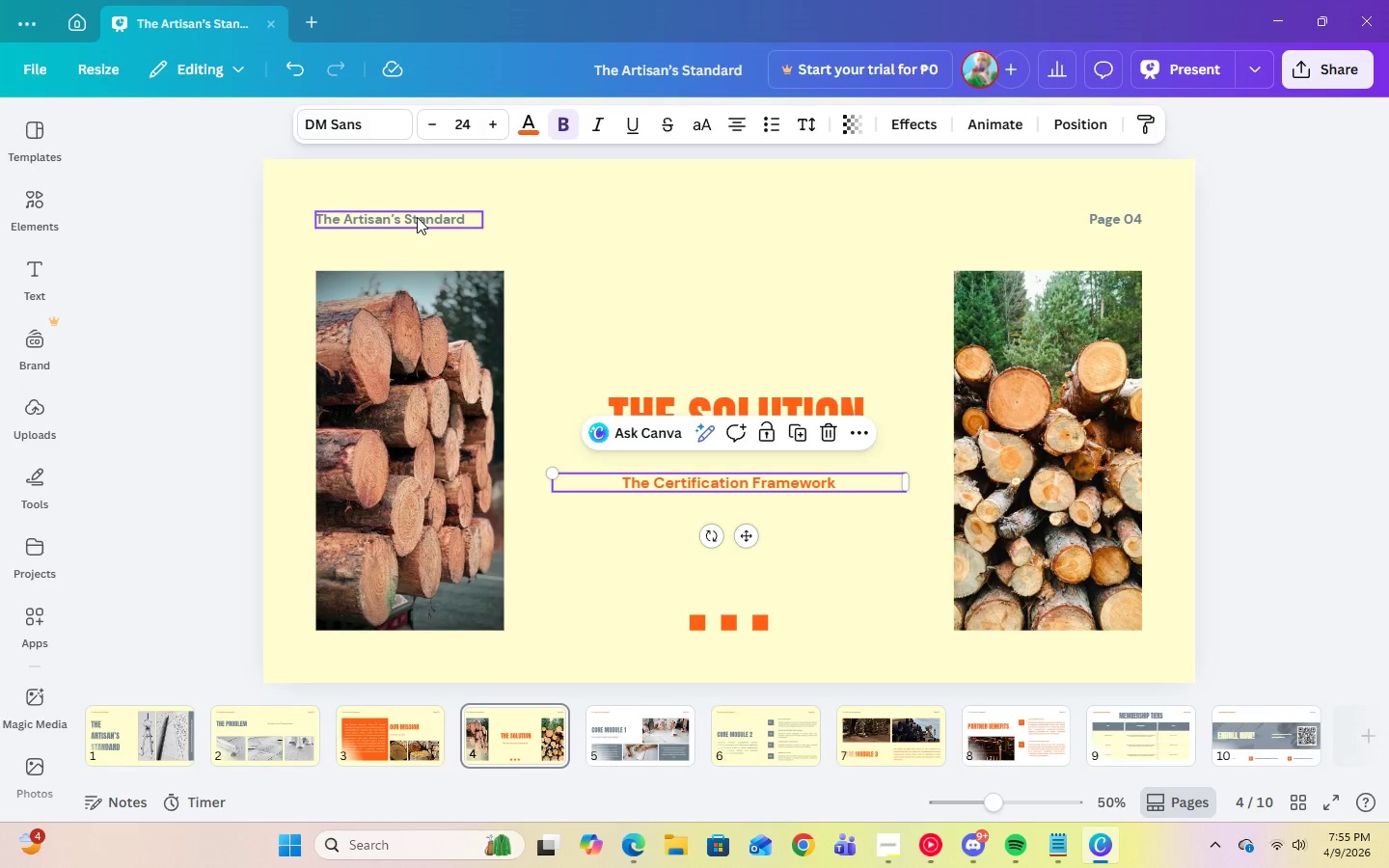 
left_click([417, 217])
 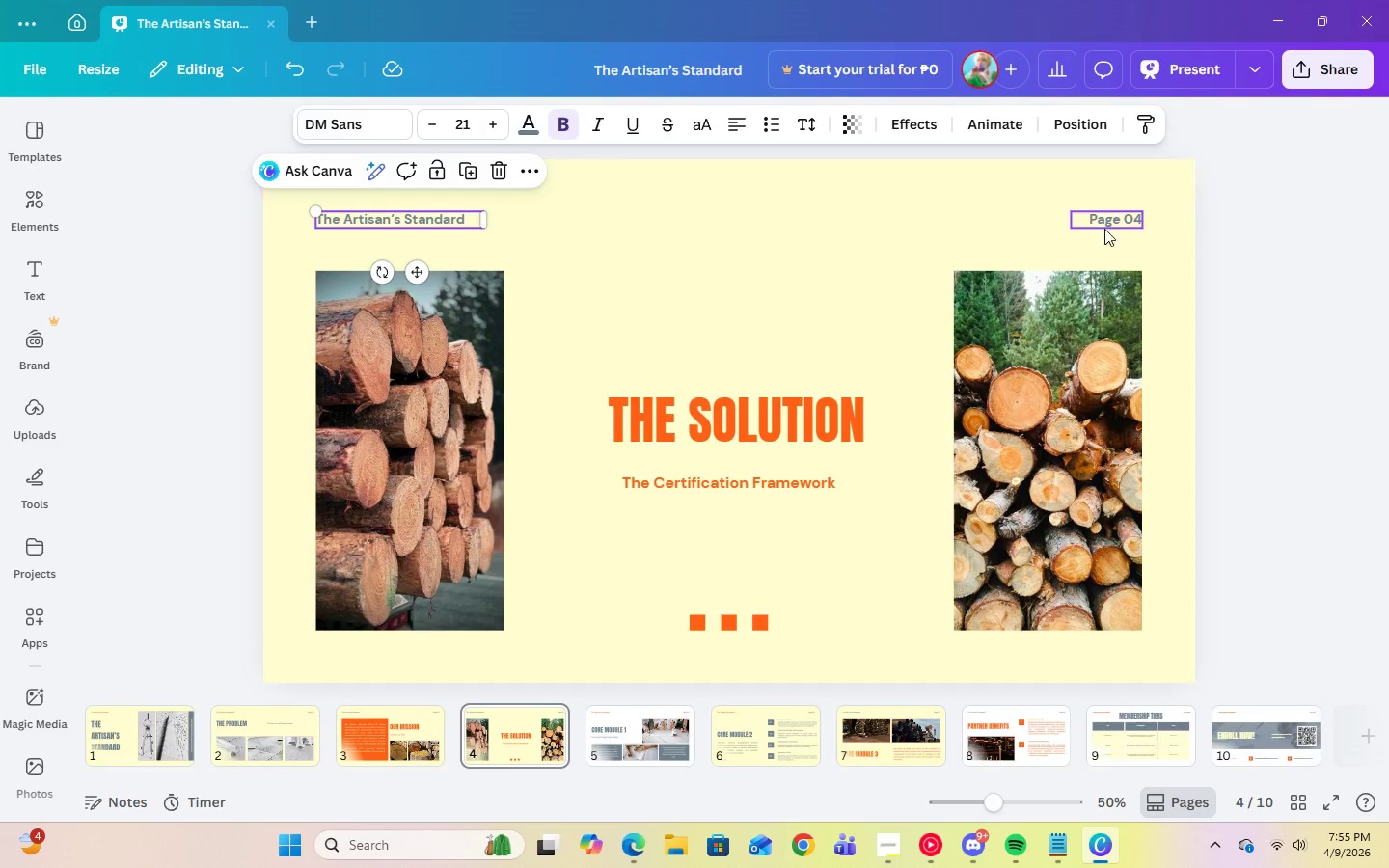 
left_click([1111, 227])
 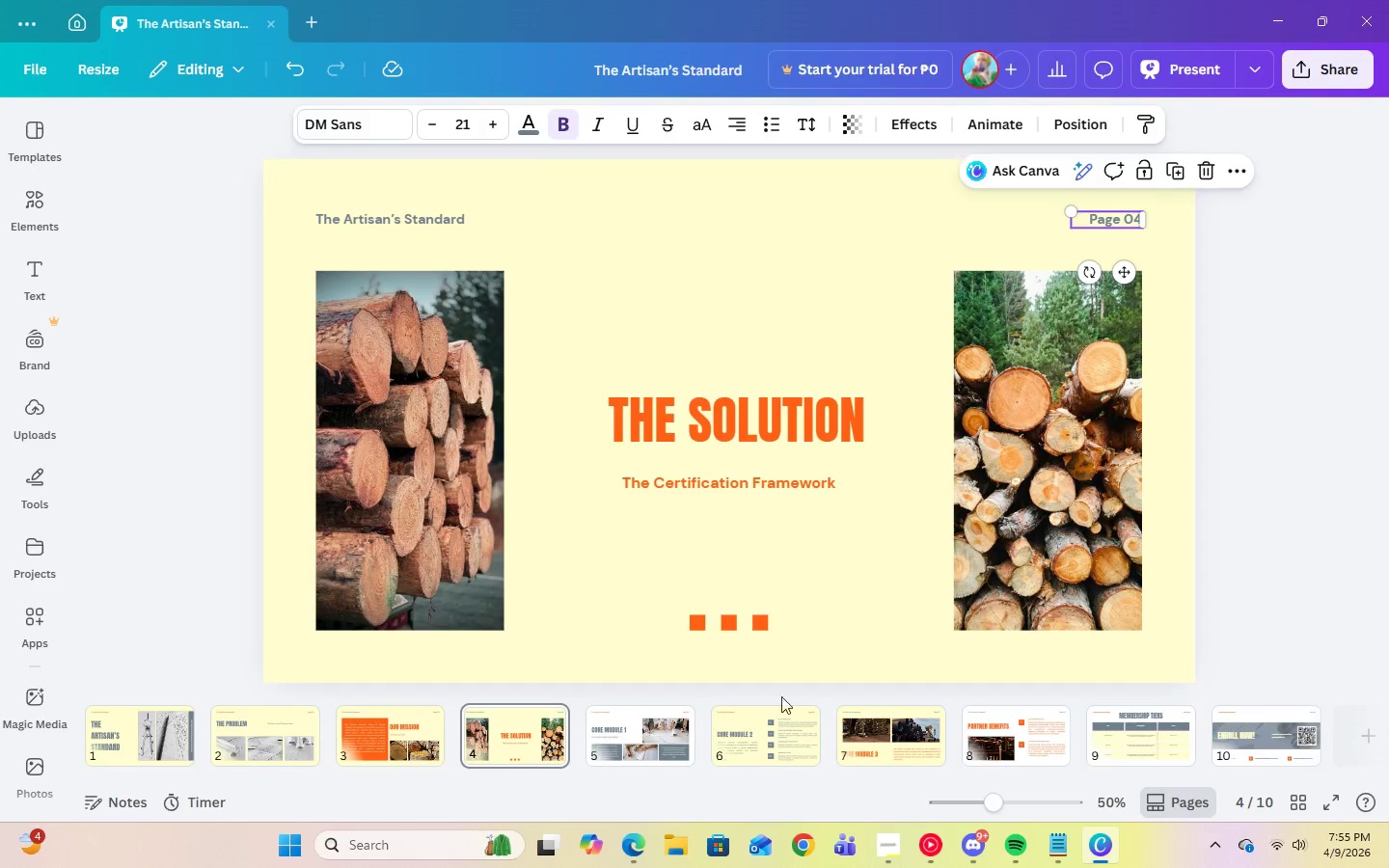 
left_click([648, 730])
 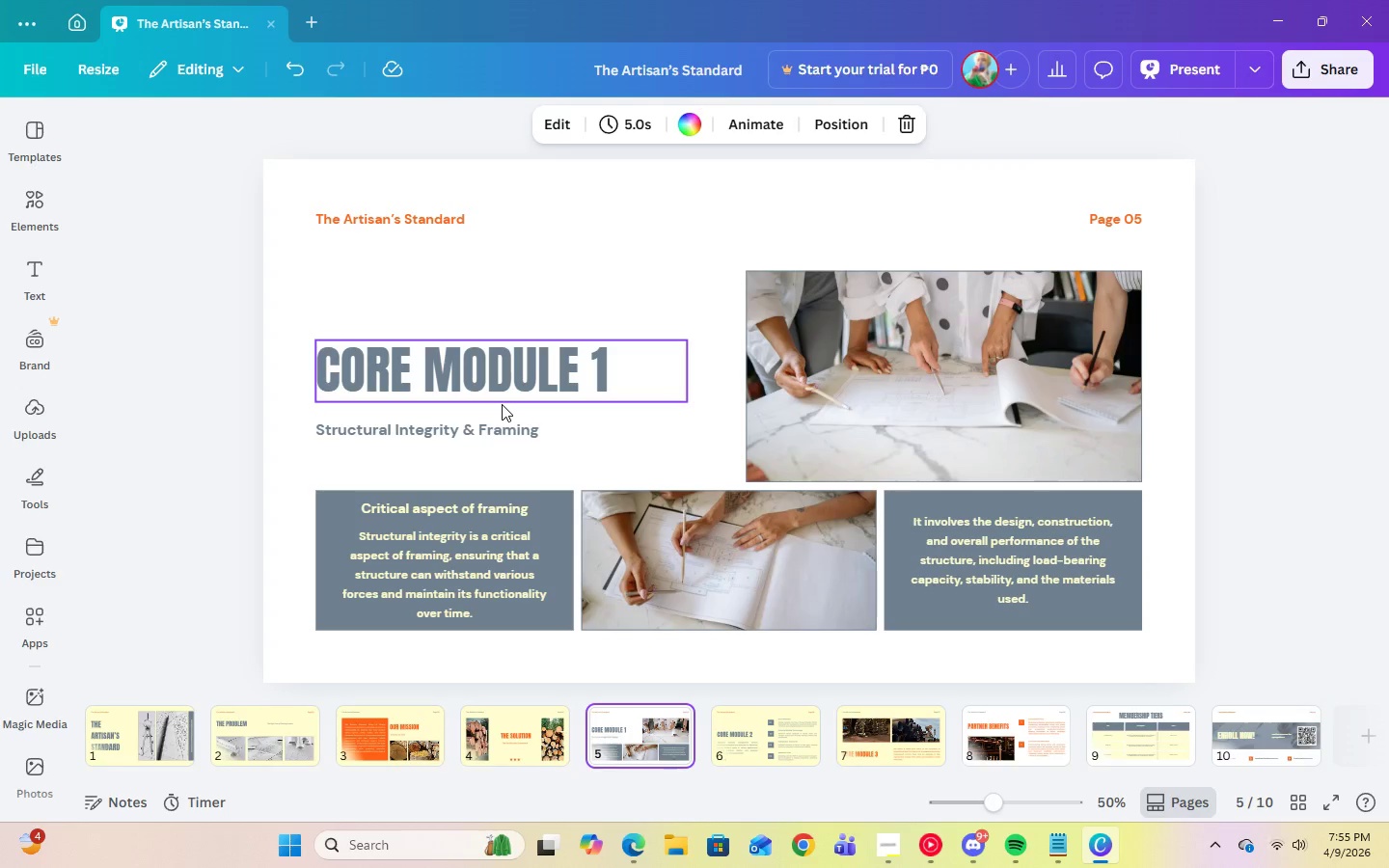 
left_click([502, 404])
 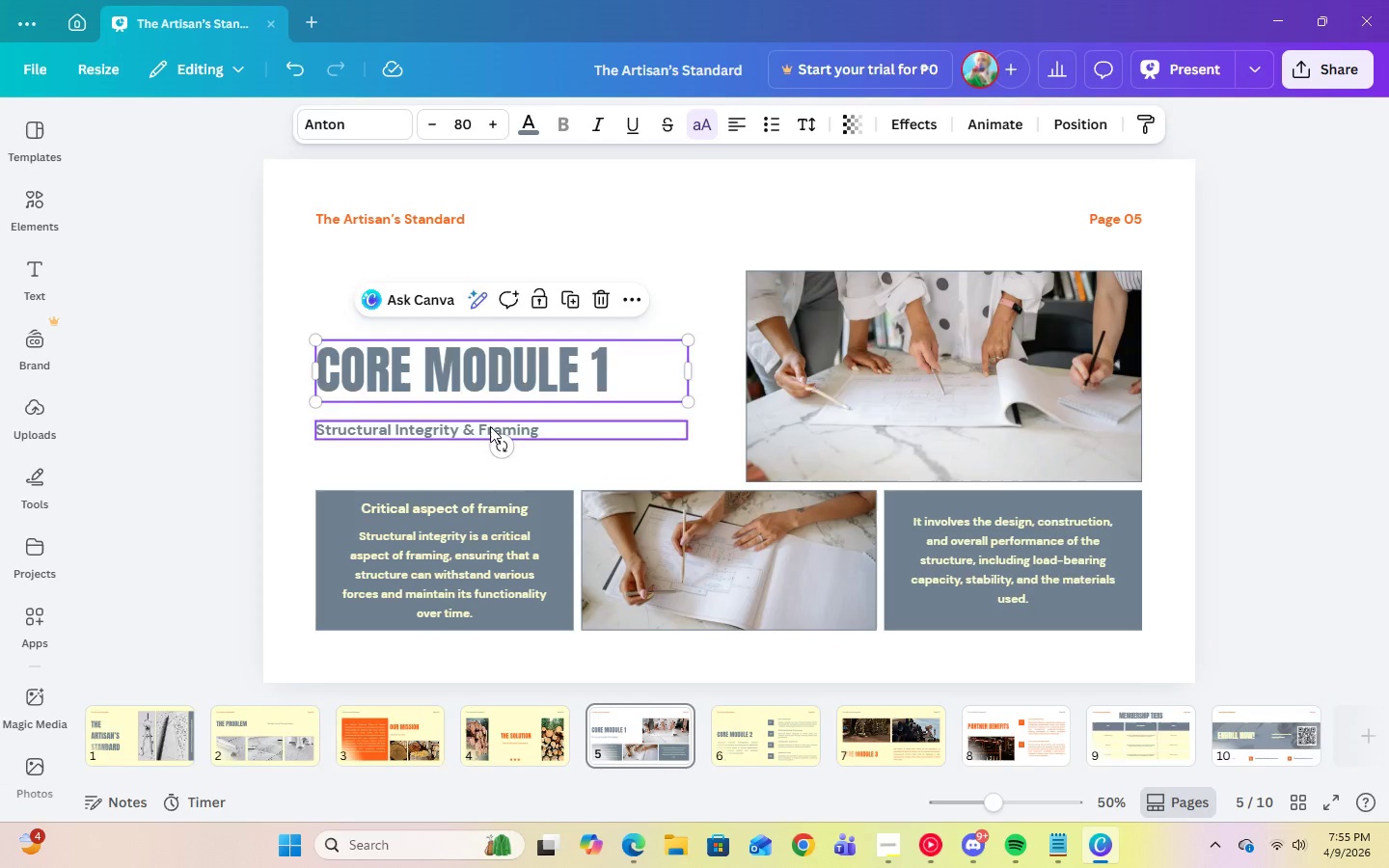 
left_click([490, 426])
 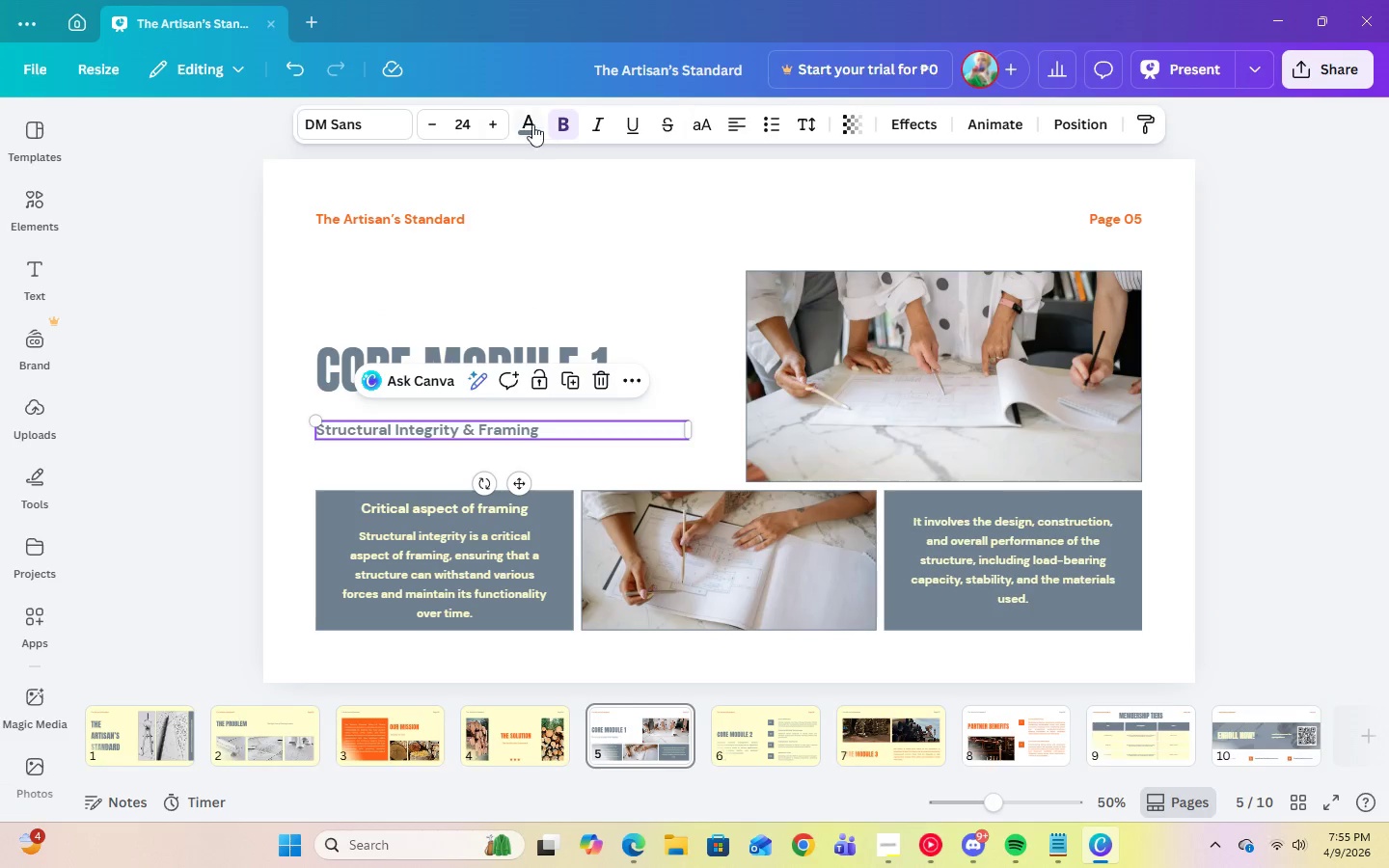 
left_click([462, 128])
 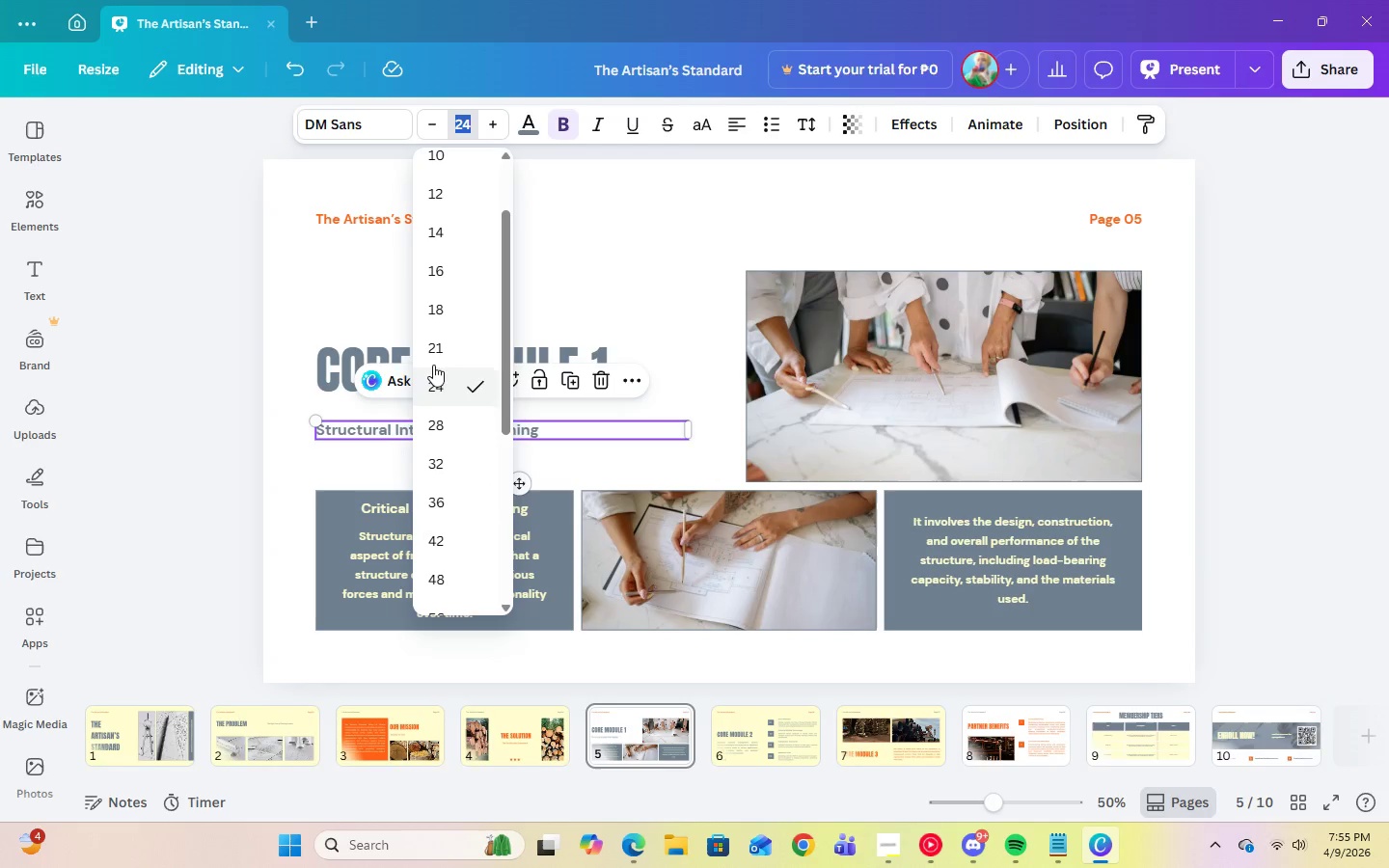 
left_click([433, 344])
 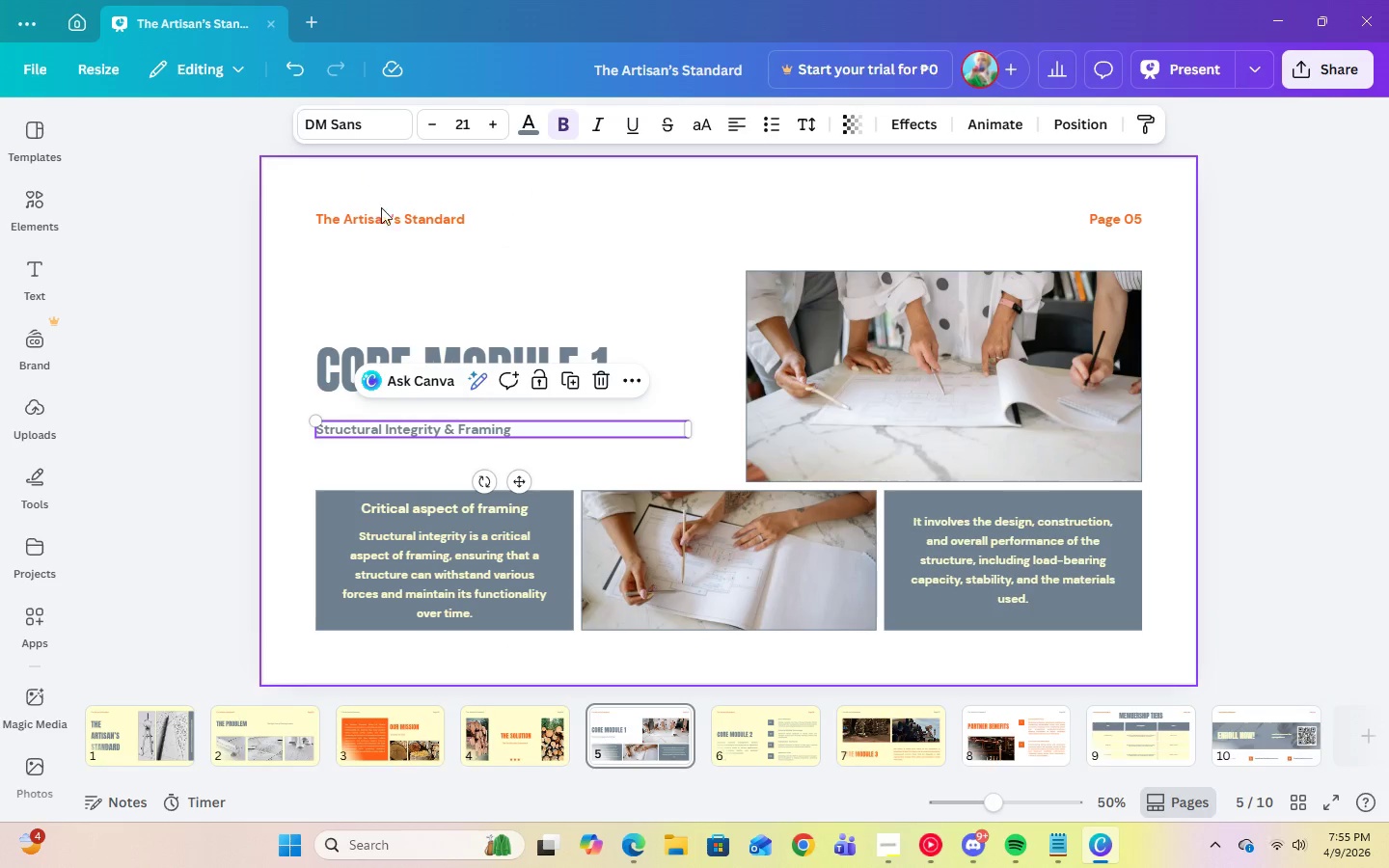 
left_click([387, 219])
 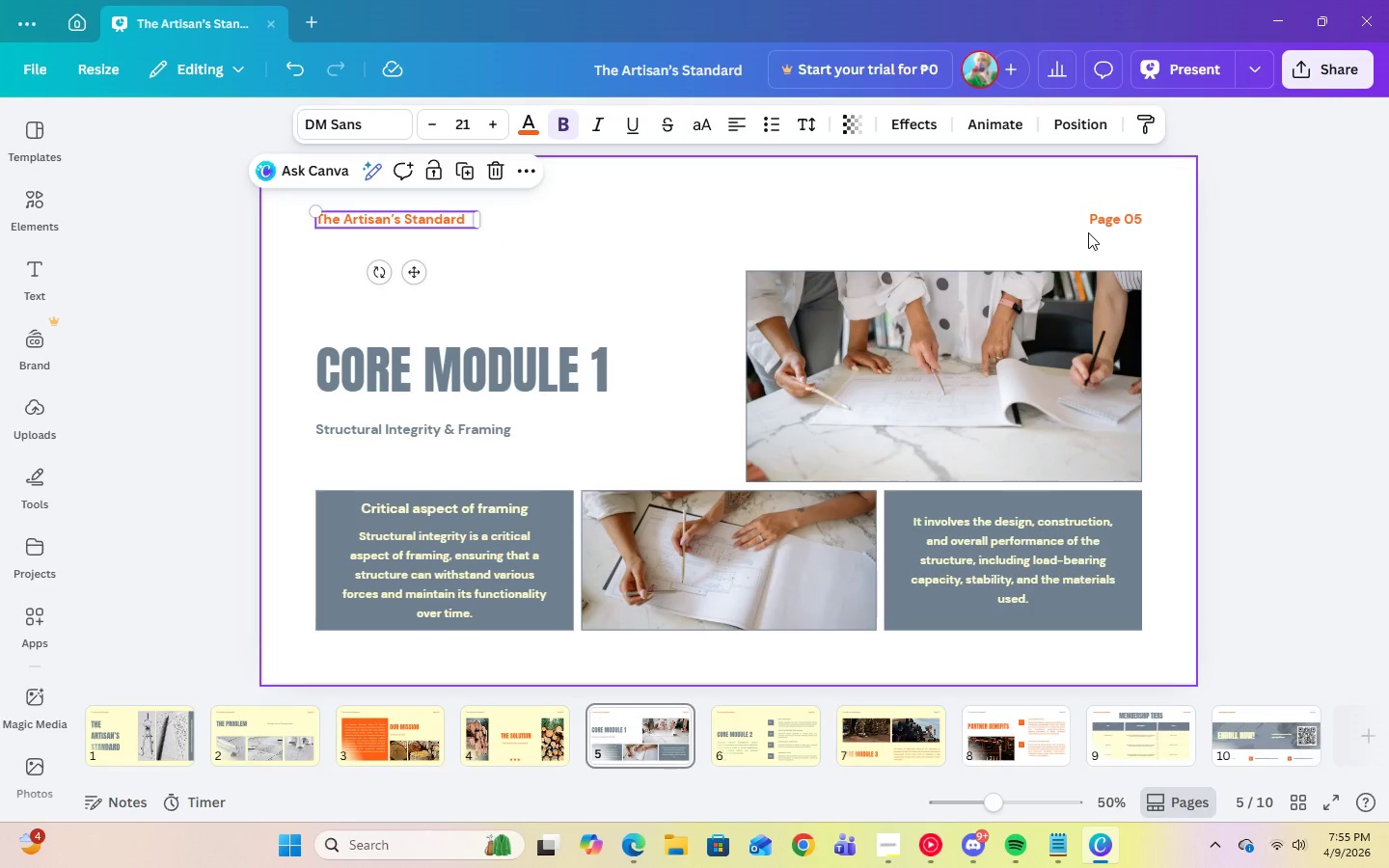 
left_click([1092, 225])
 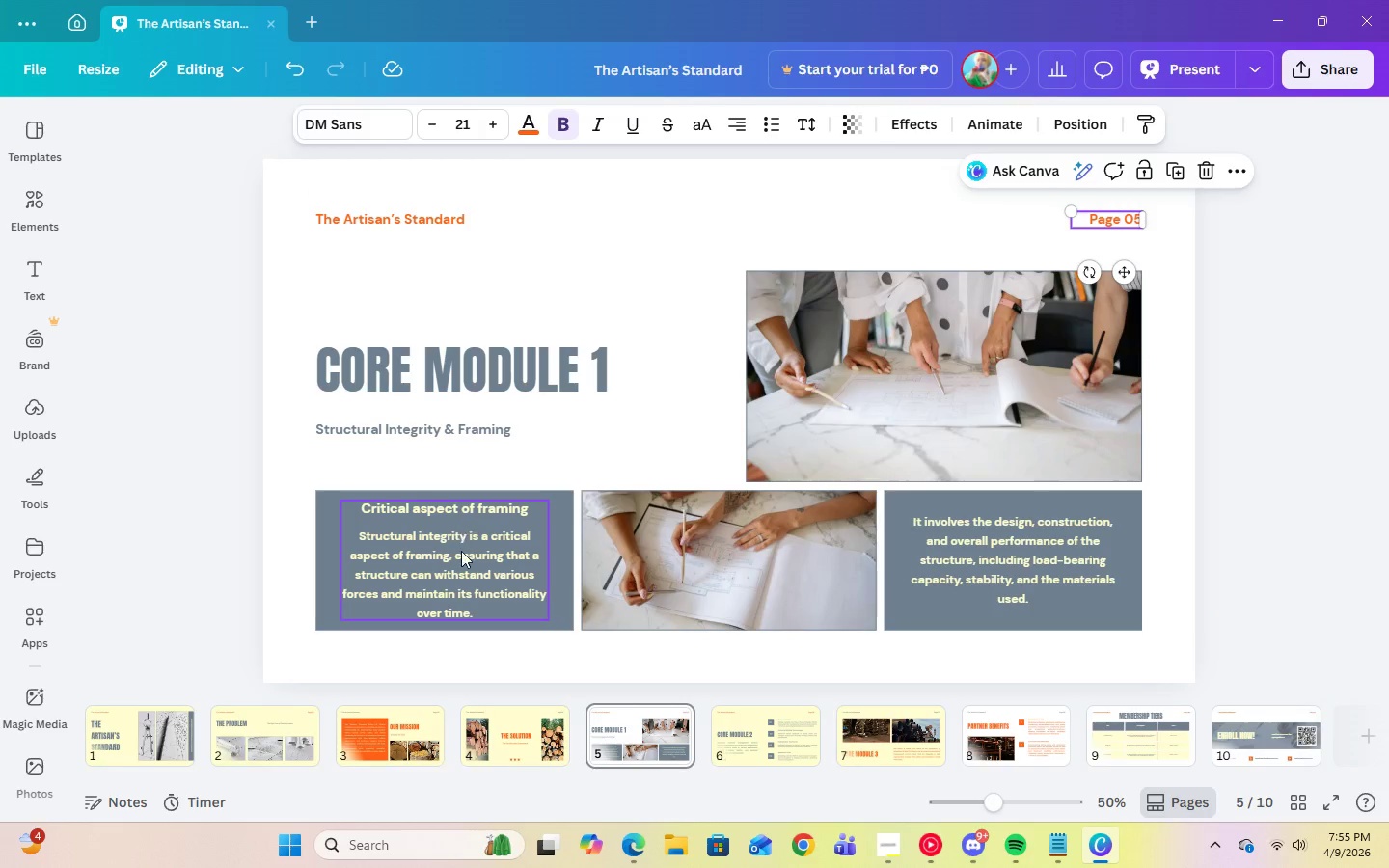 
left_click([462, 556])
 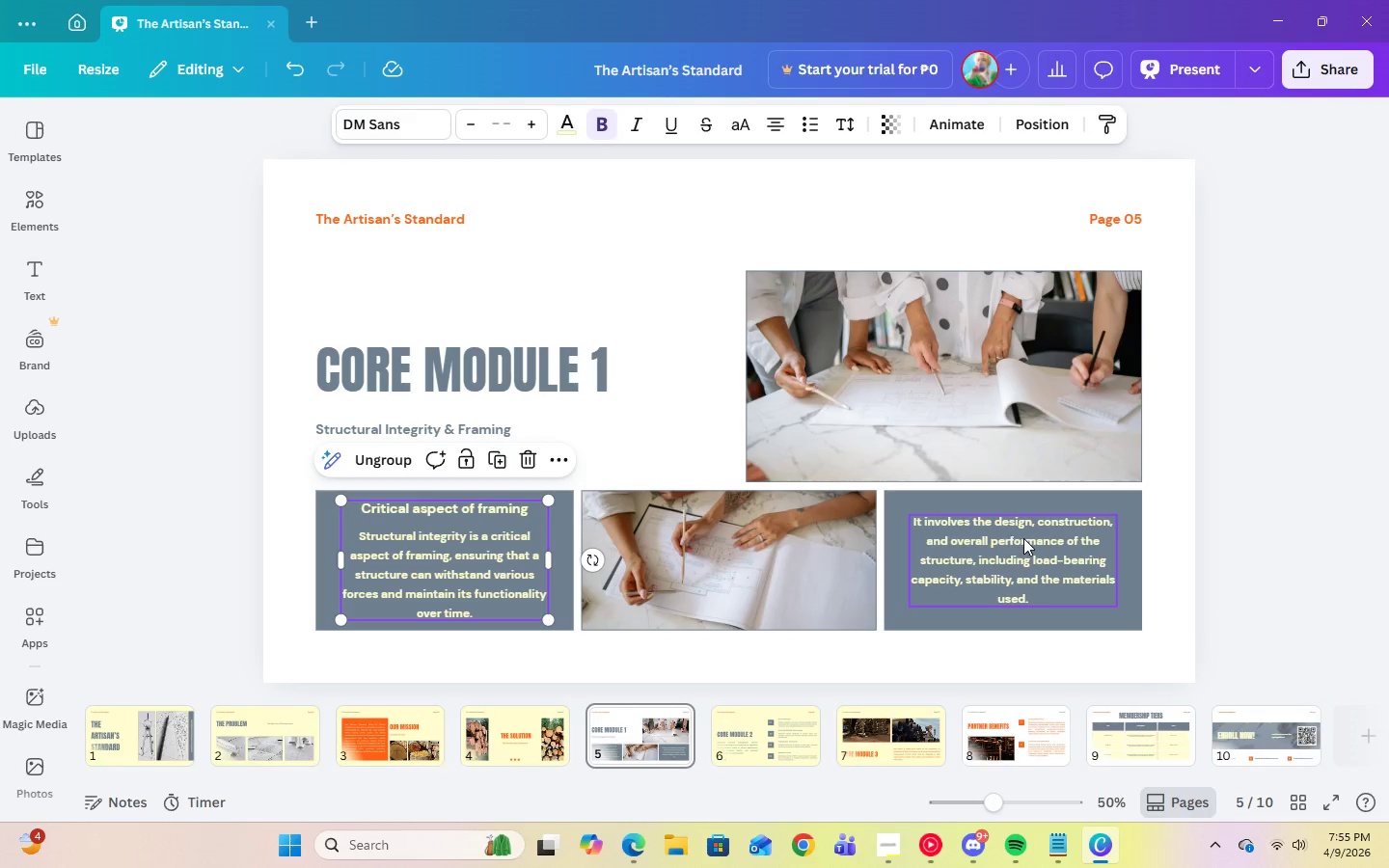 
left_click([1023, 538])
 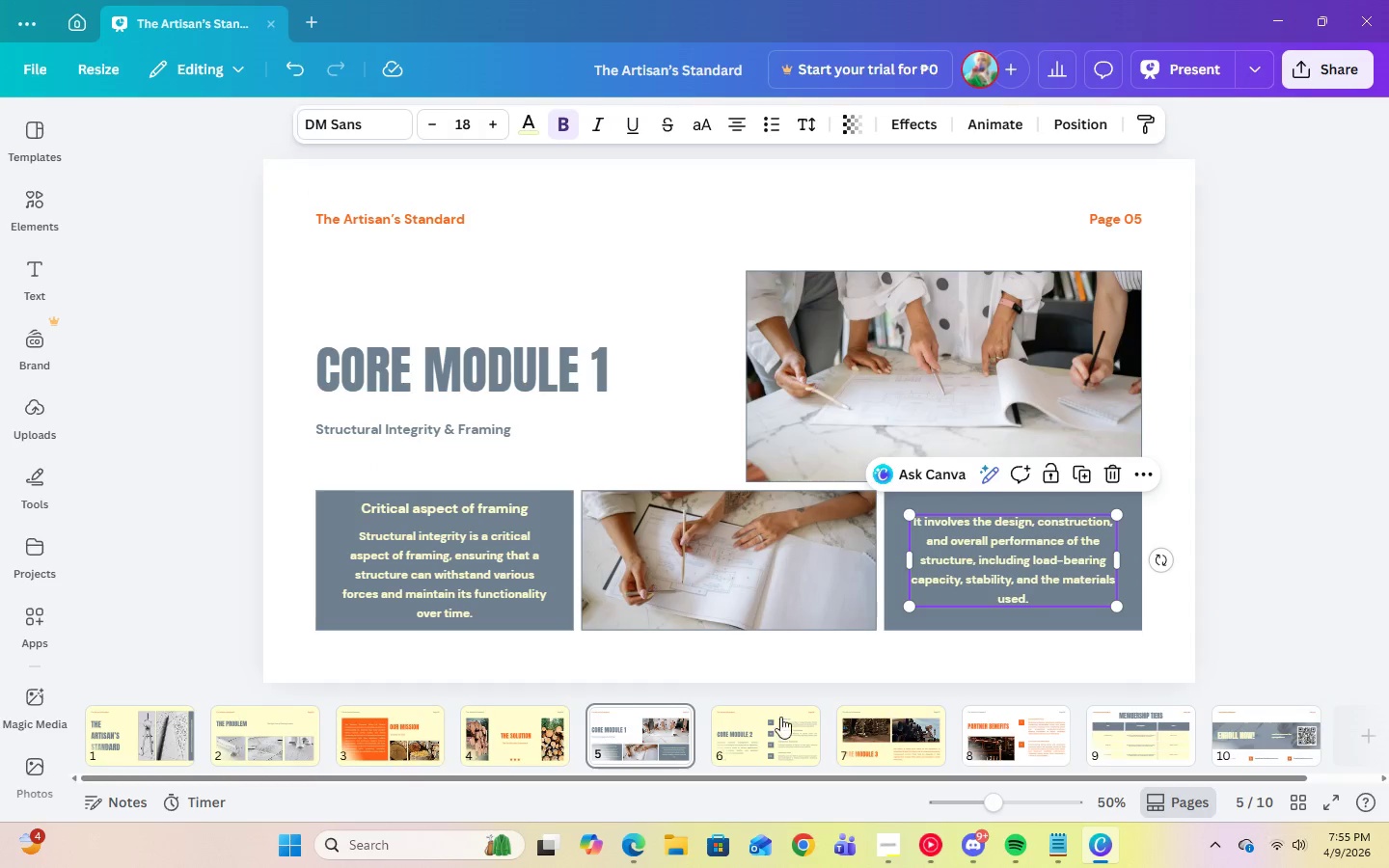 
left_click([774, 724])
 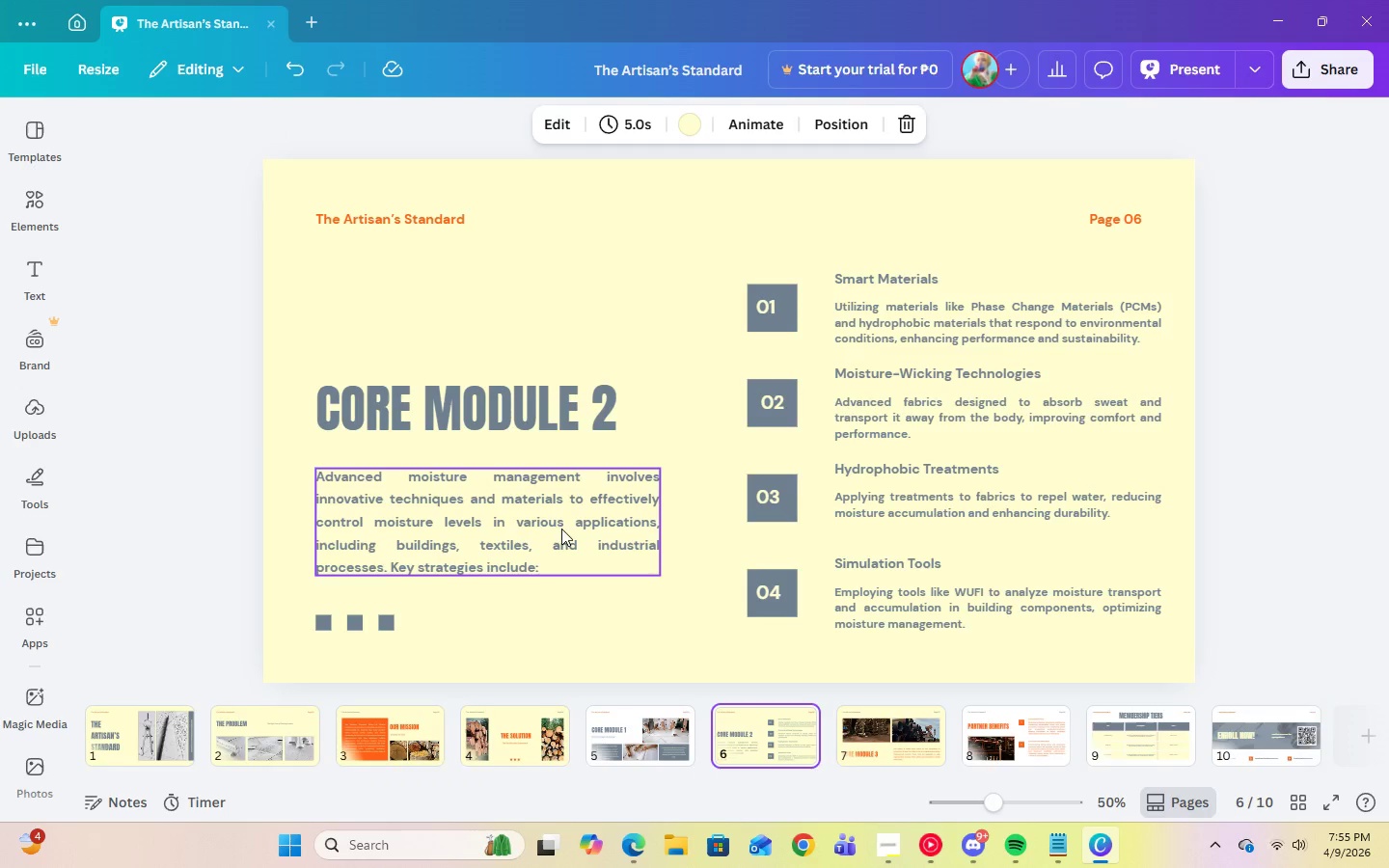 
left_click([520, 515])
 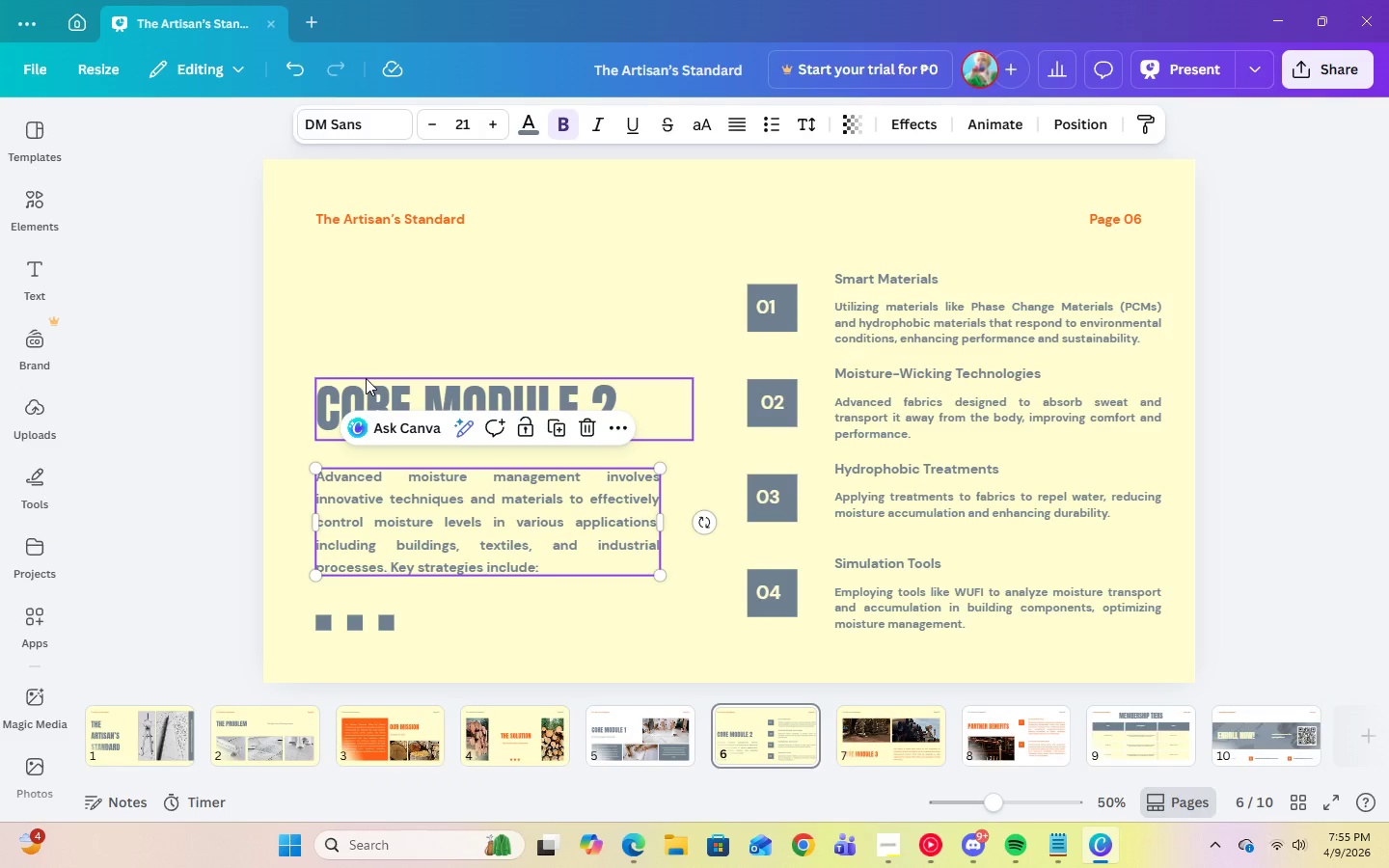 
left_click([366, 378])
 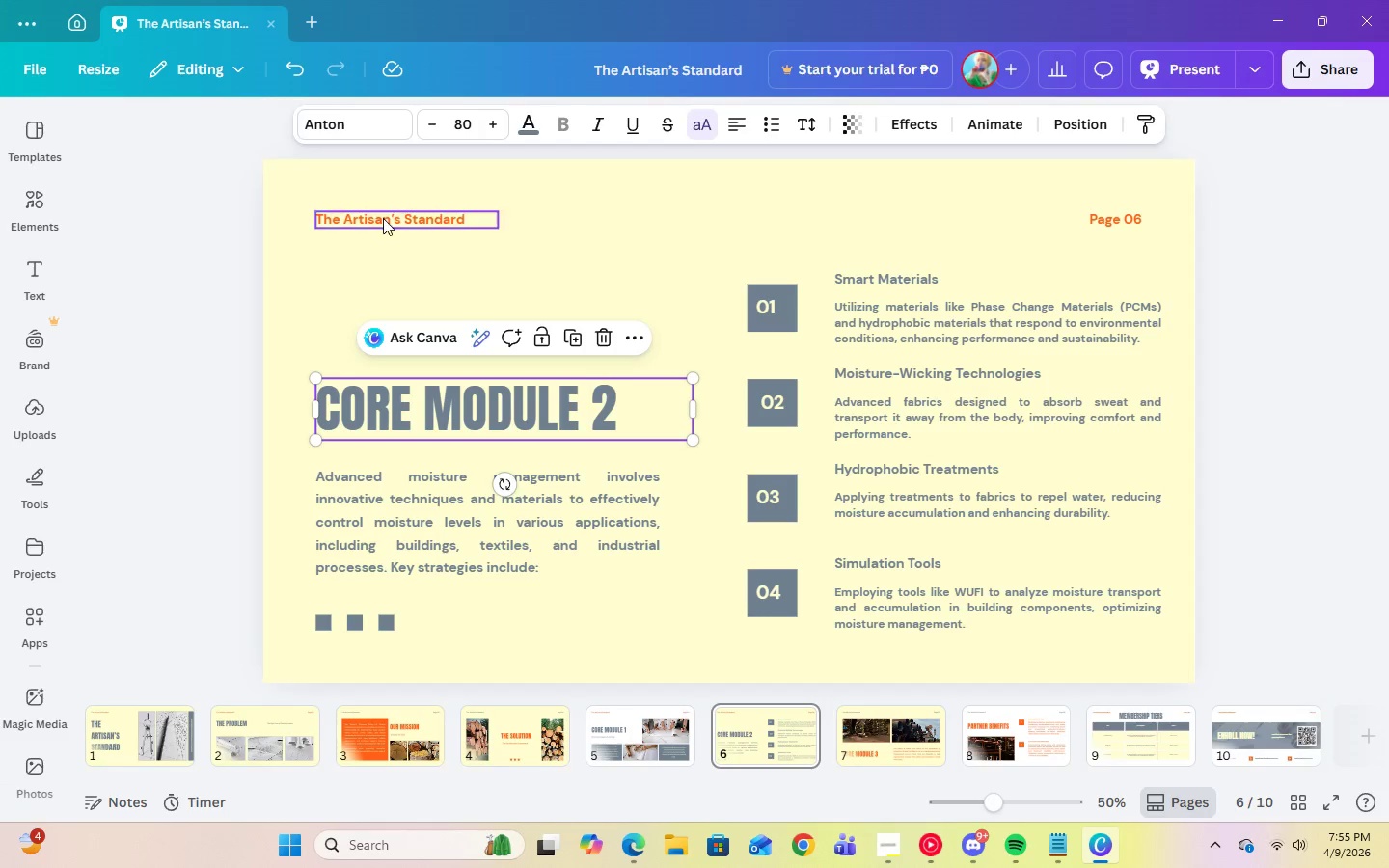 
left_click([383, 219])
 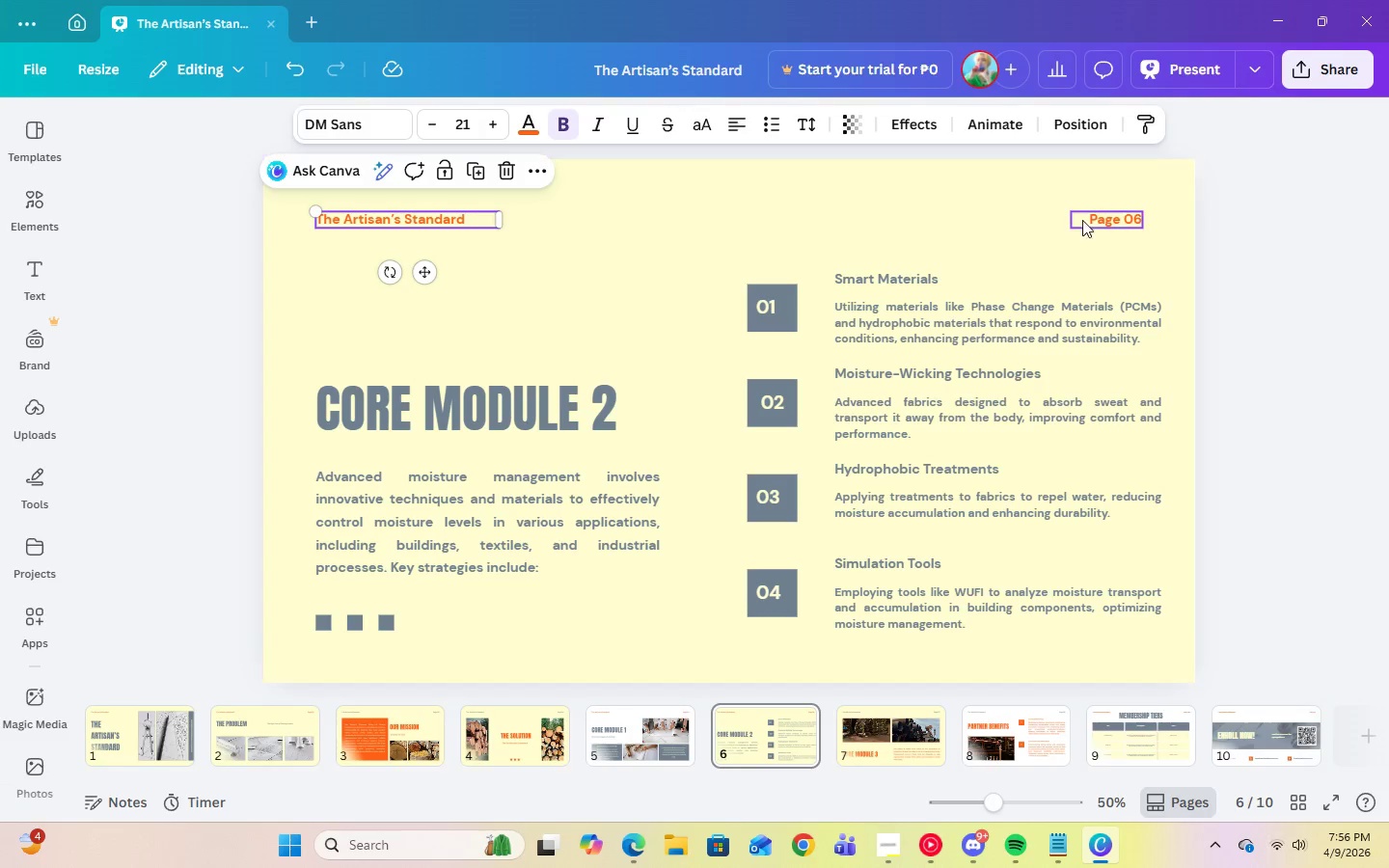 
left_click([1093, 220])
 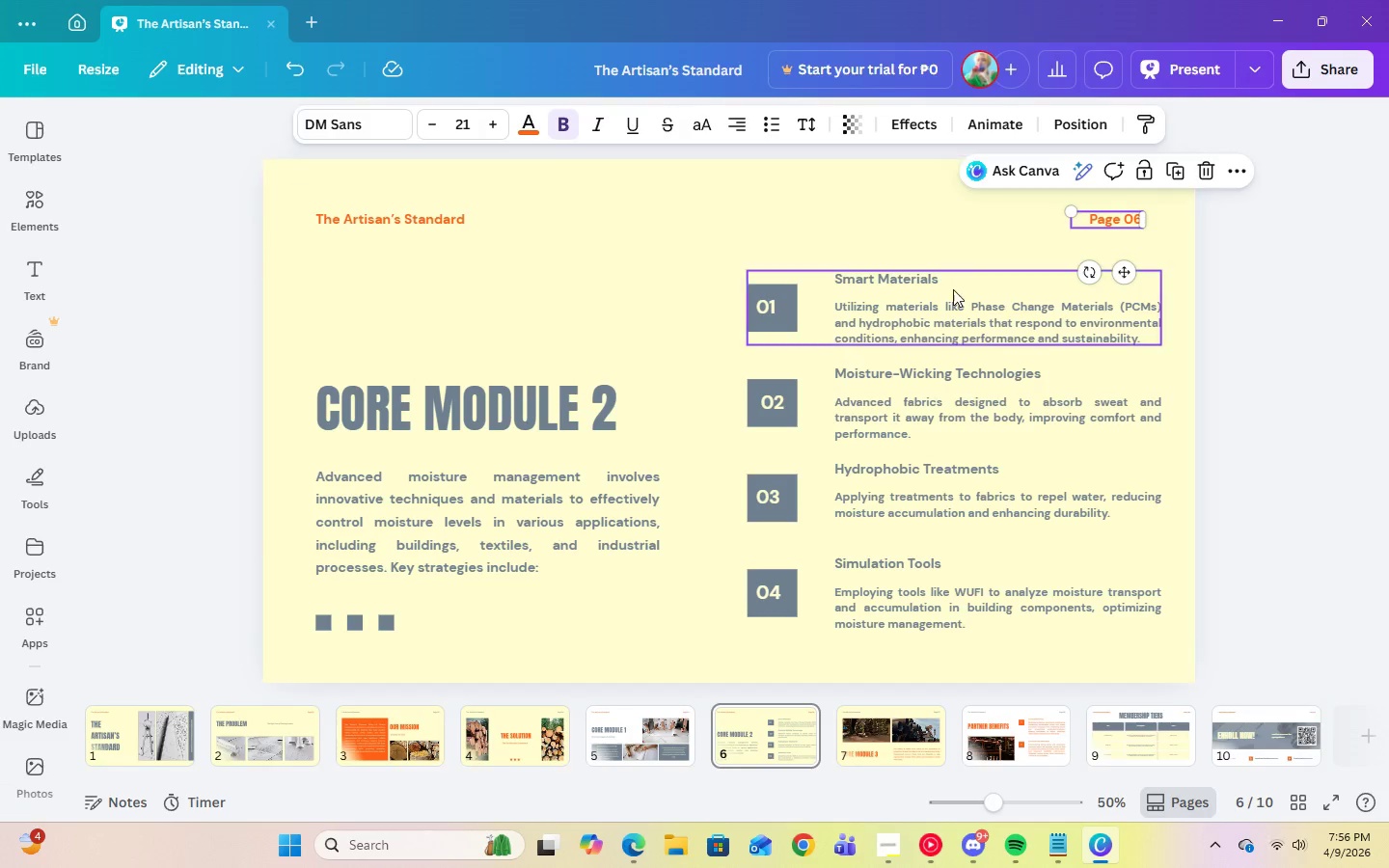 
left_click([953, 299])
 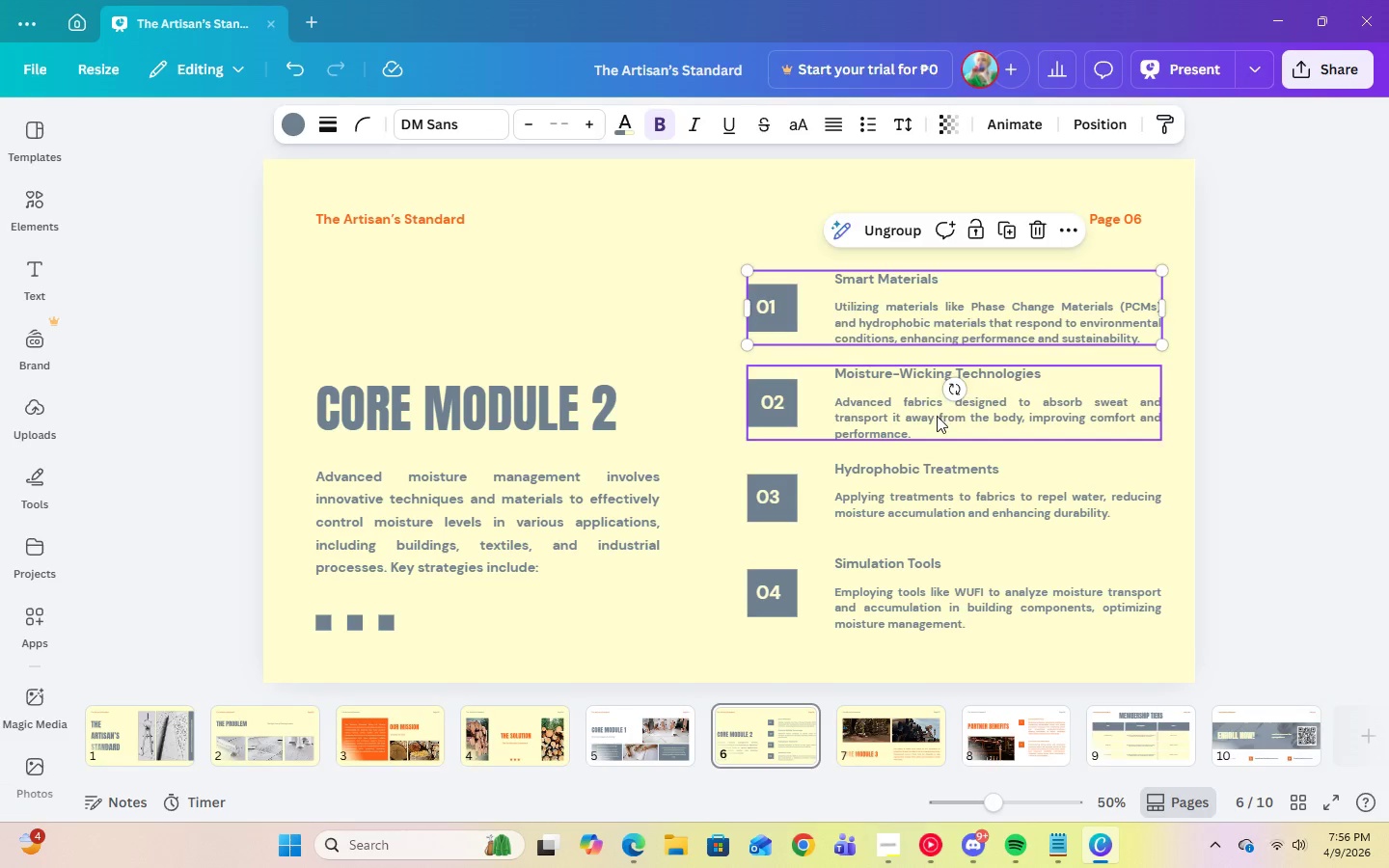 
left_click([937, 416])
 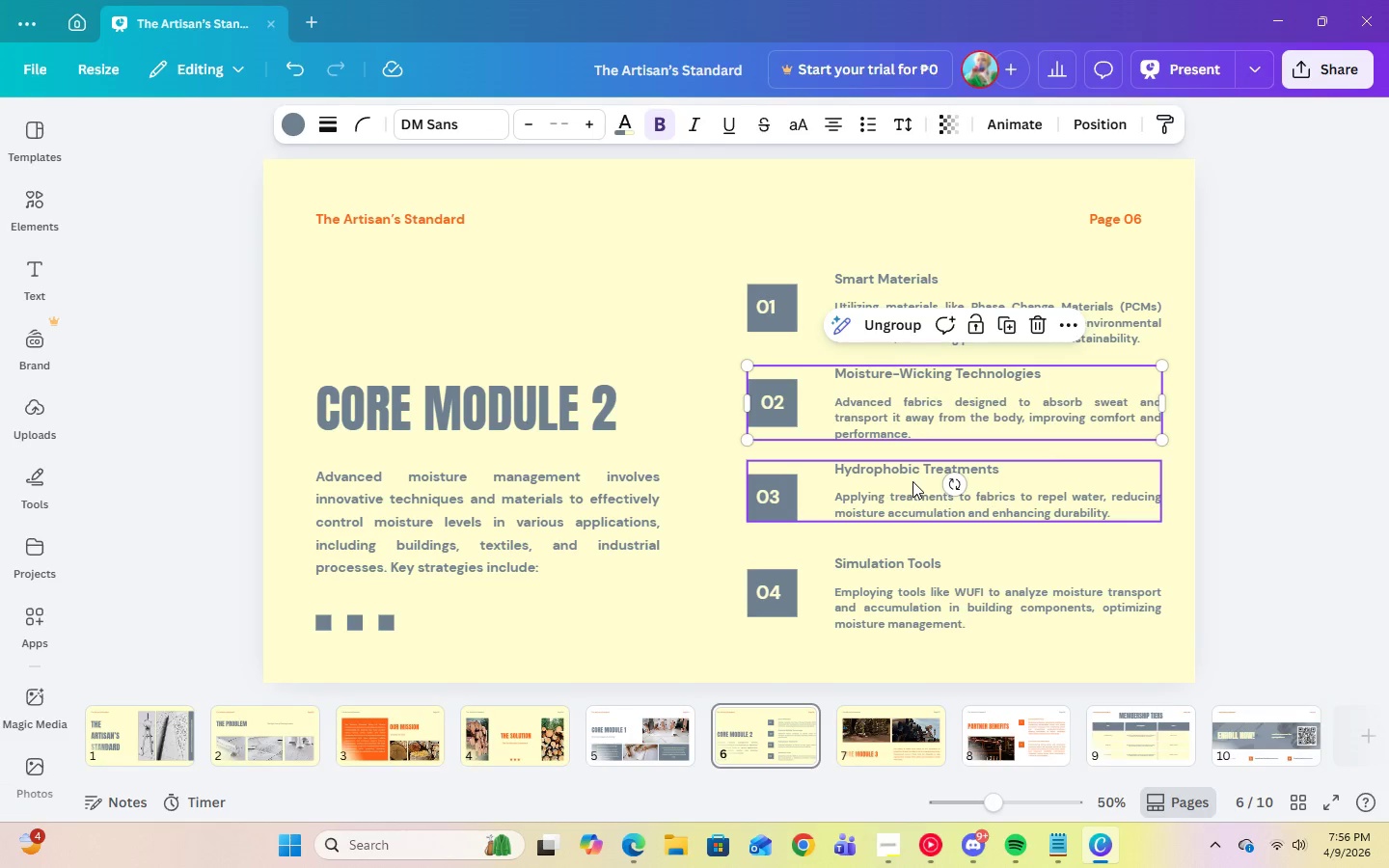 
left_click([912, 481])
 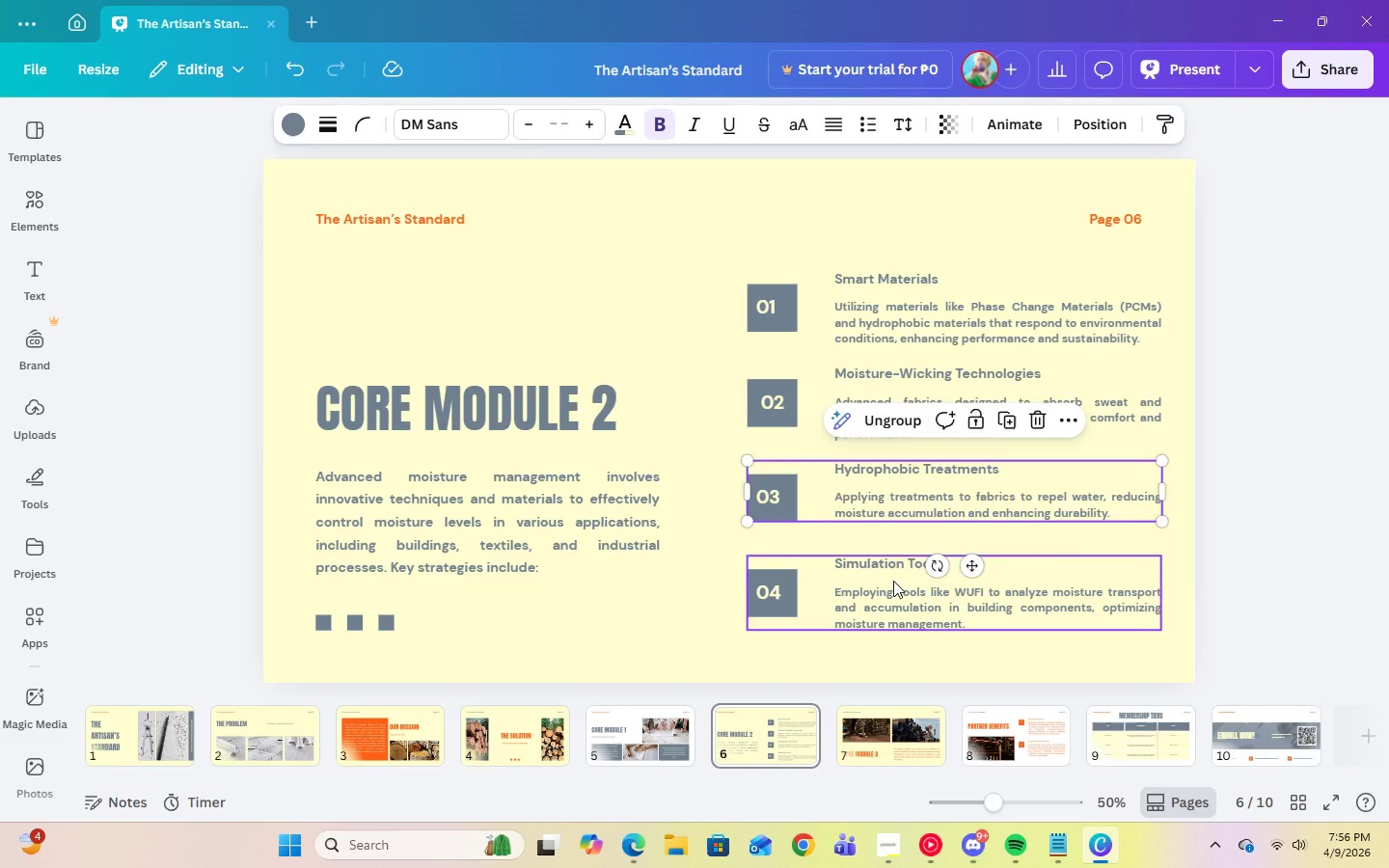 
left_click([893, 581])
 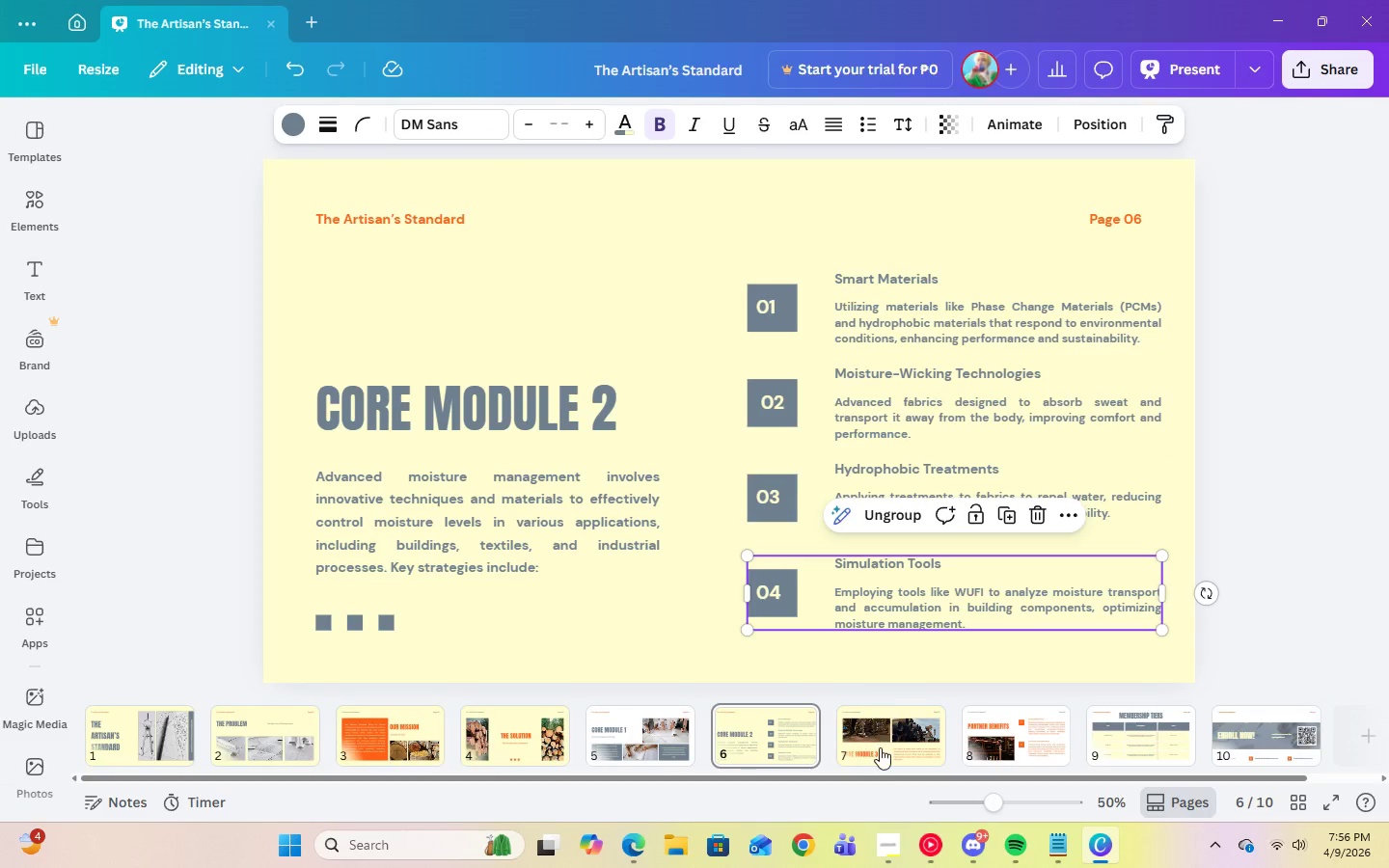 
left_click([880, 751])
 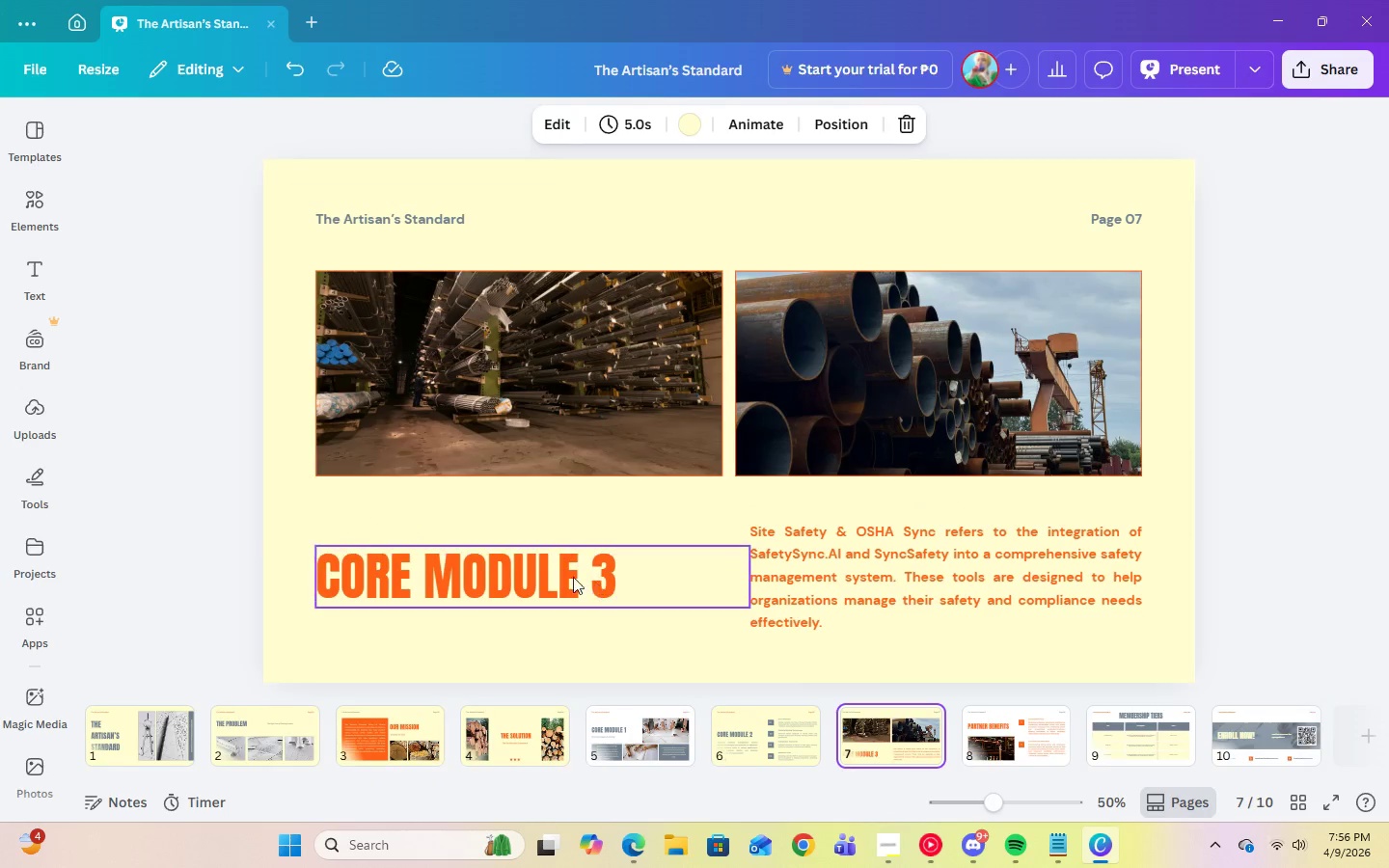 
left_click([560, 575])
 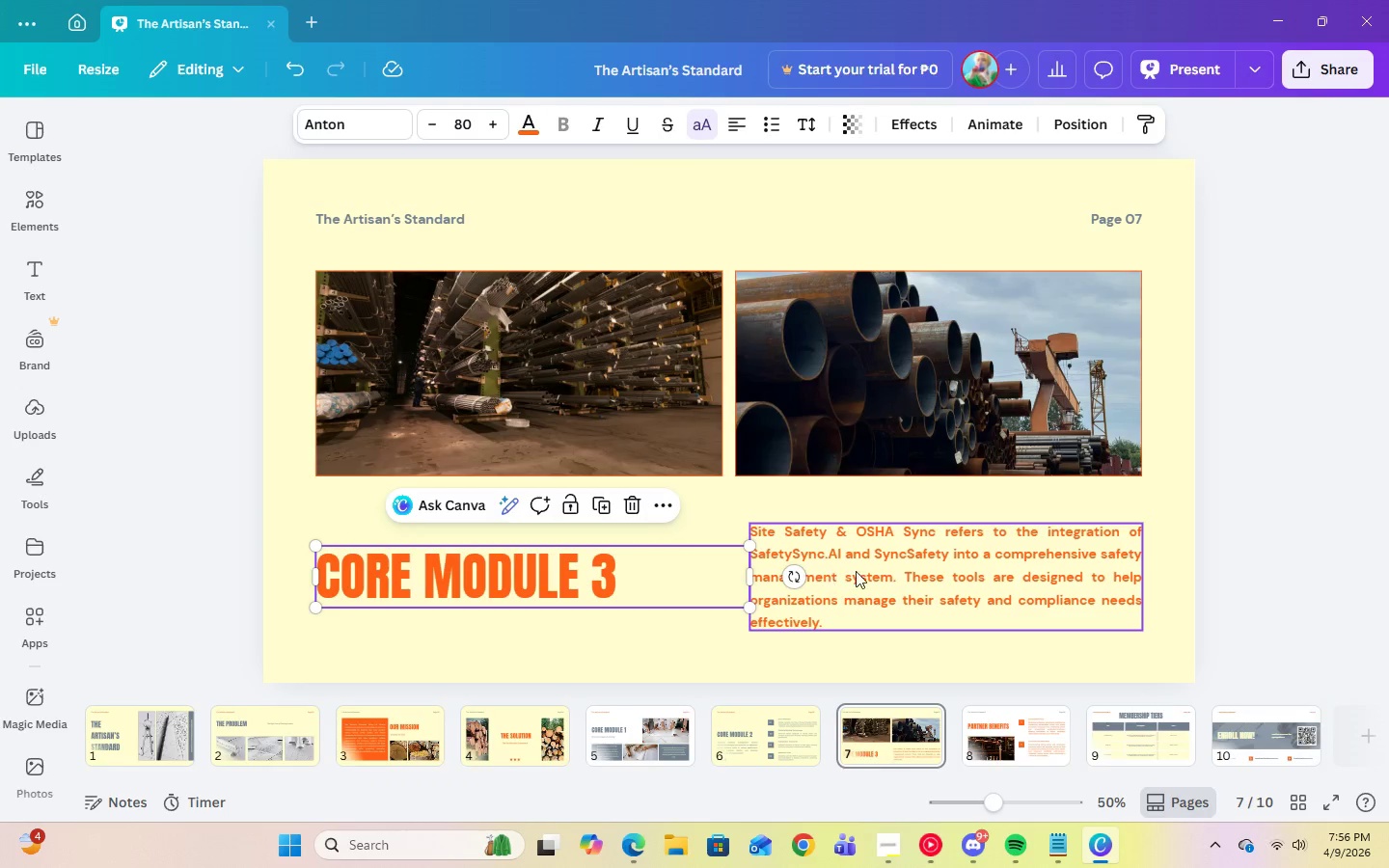 
left_click([891, 570])
 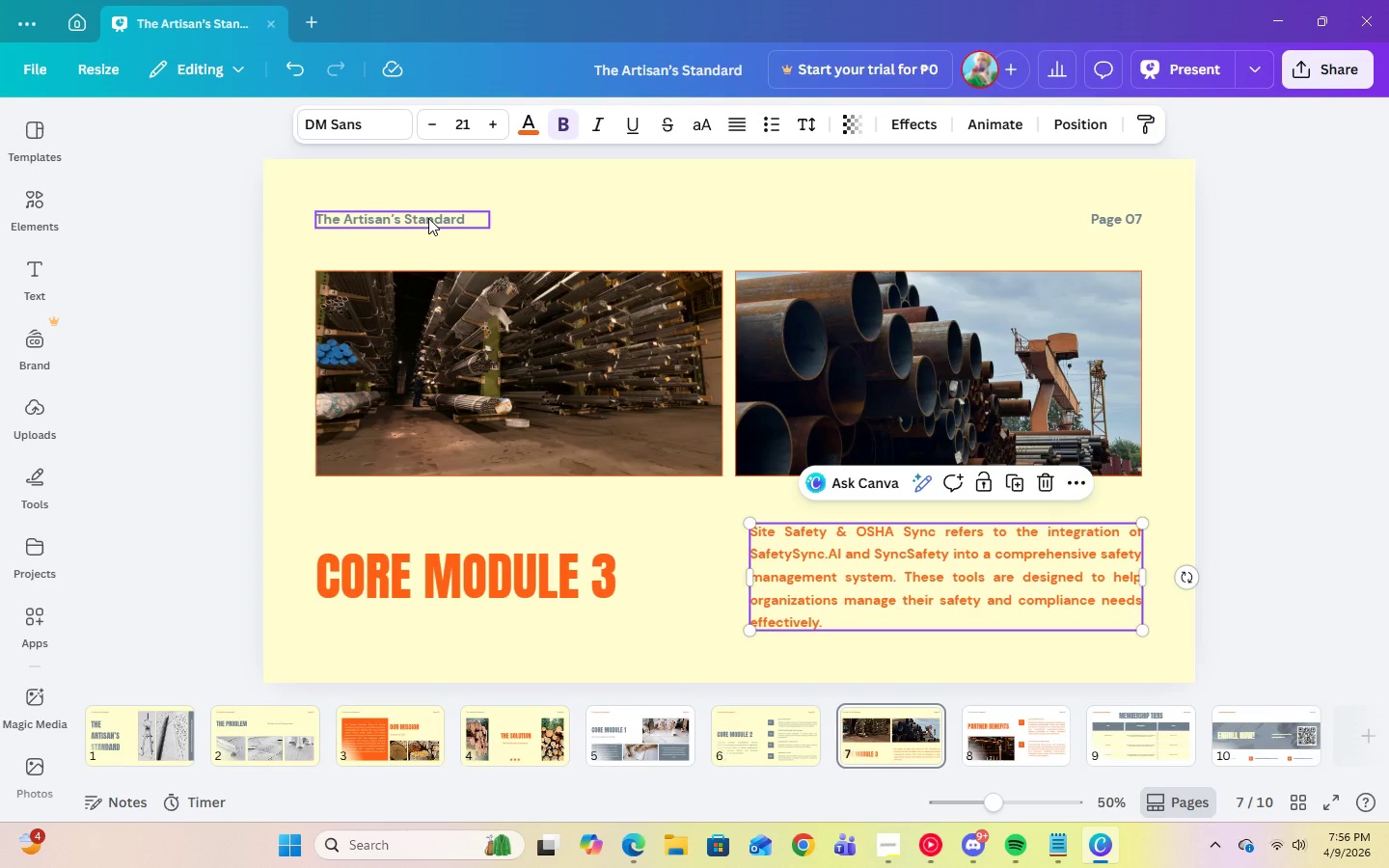 
left_click([428, 218])
 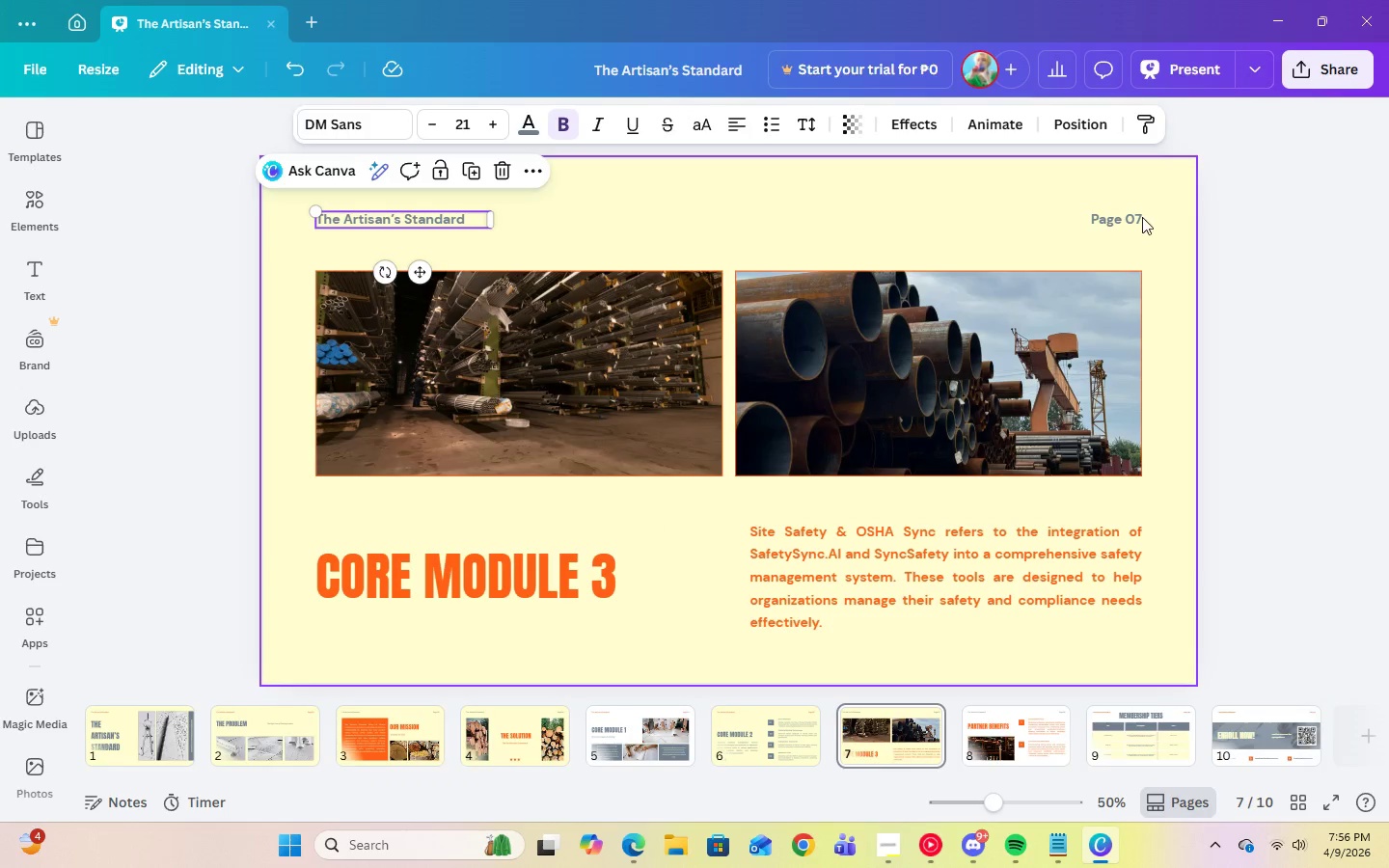 
left_click([1142, 217])
 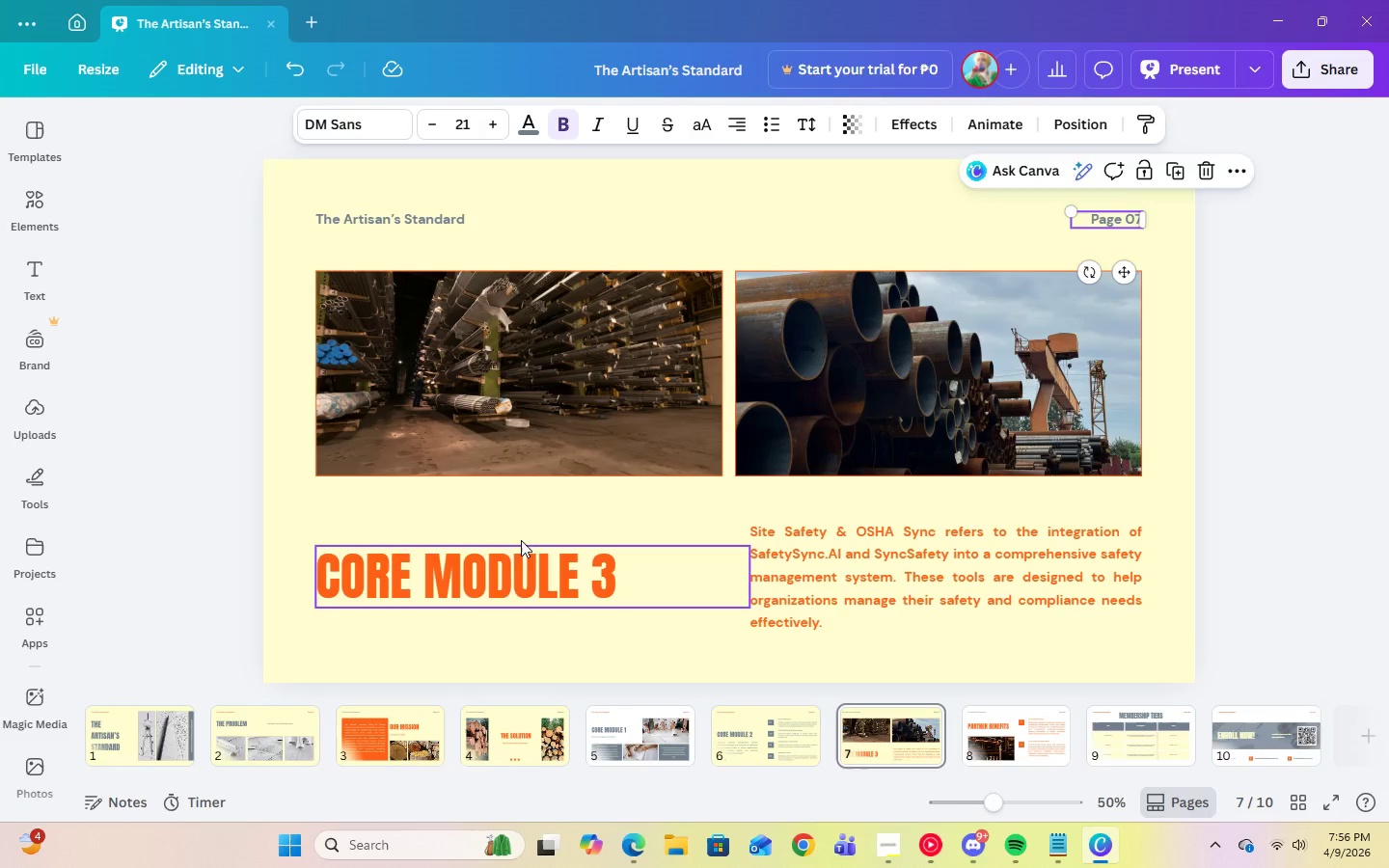 
left_click([521, 562])
 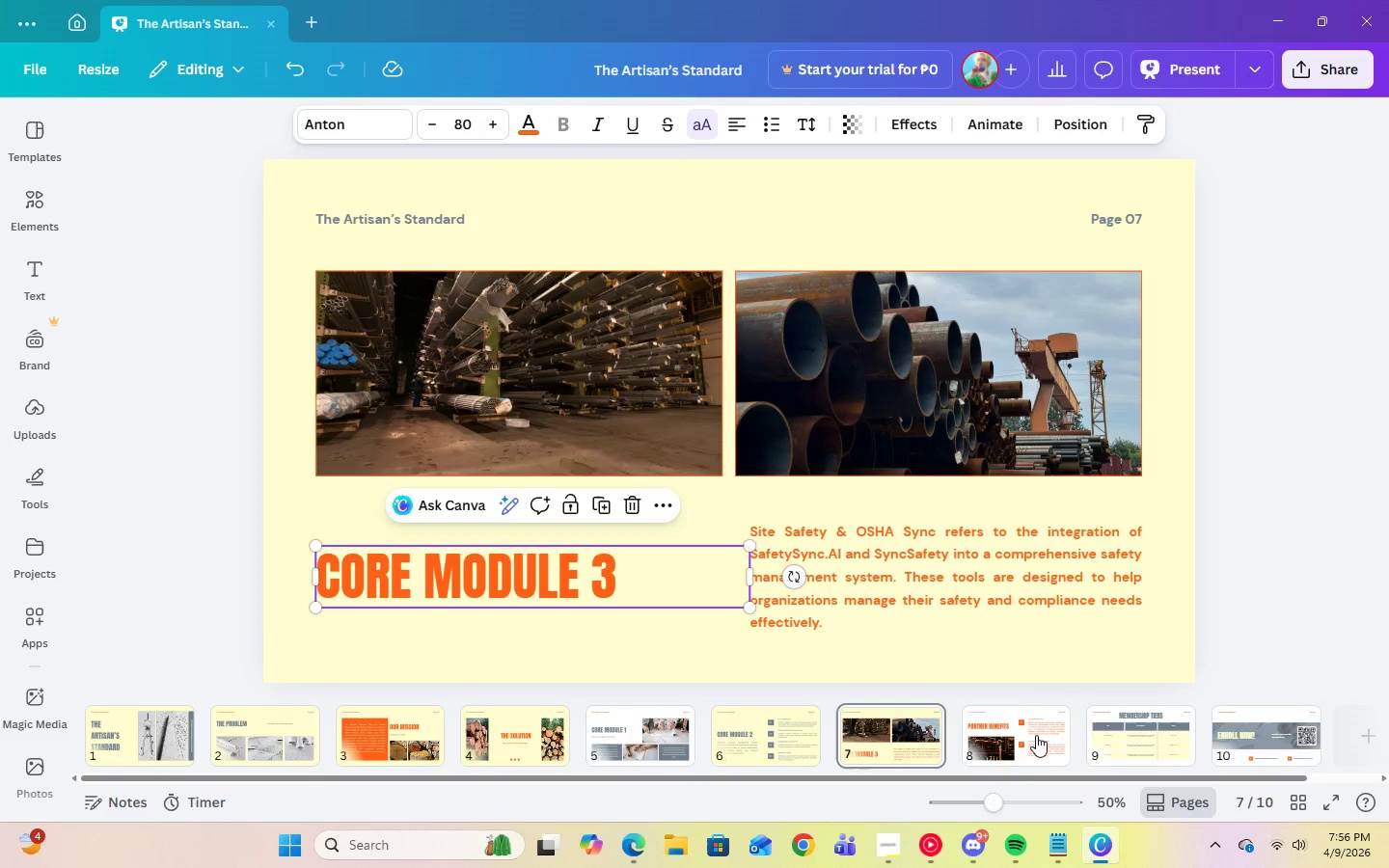 
left_click([1038, 737])
 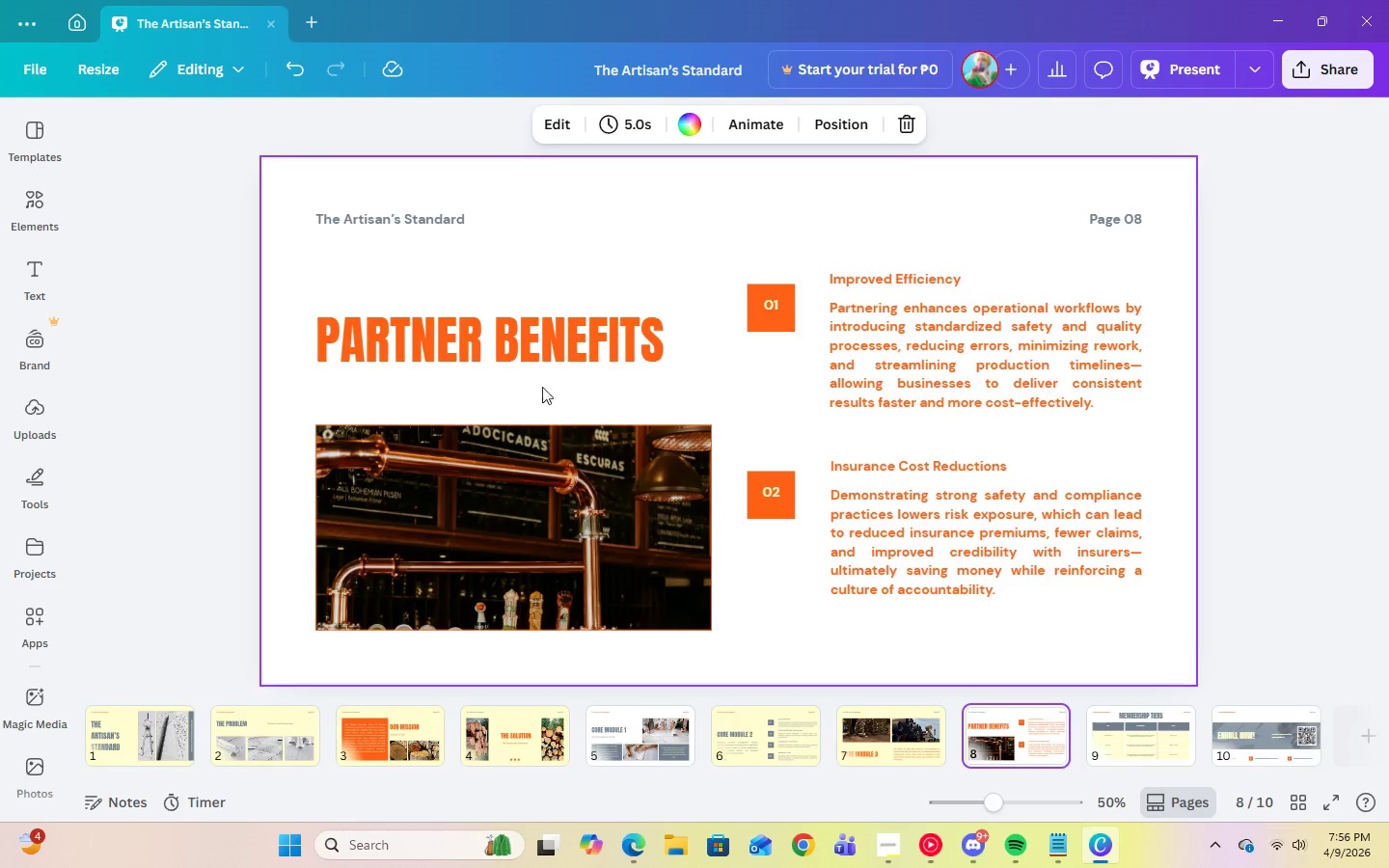 
left_click([548, 346])
 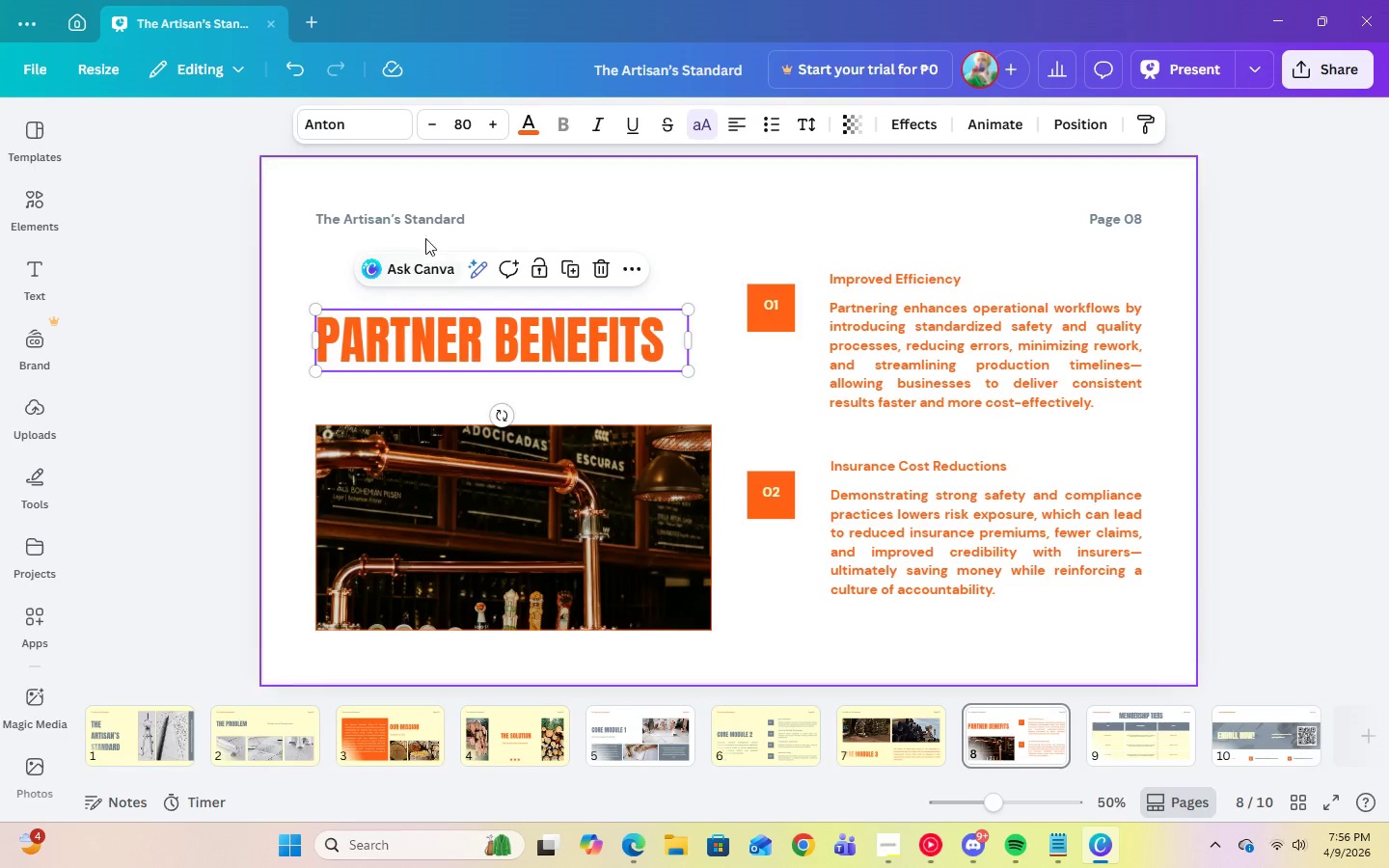 
left_click([425, 226])
 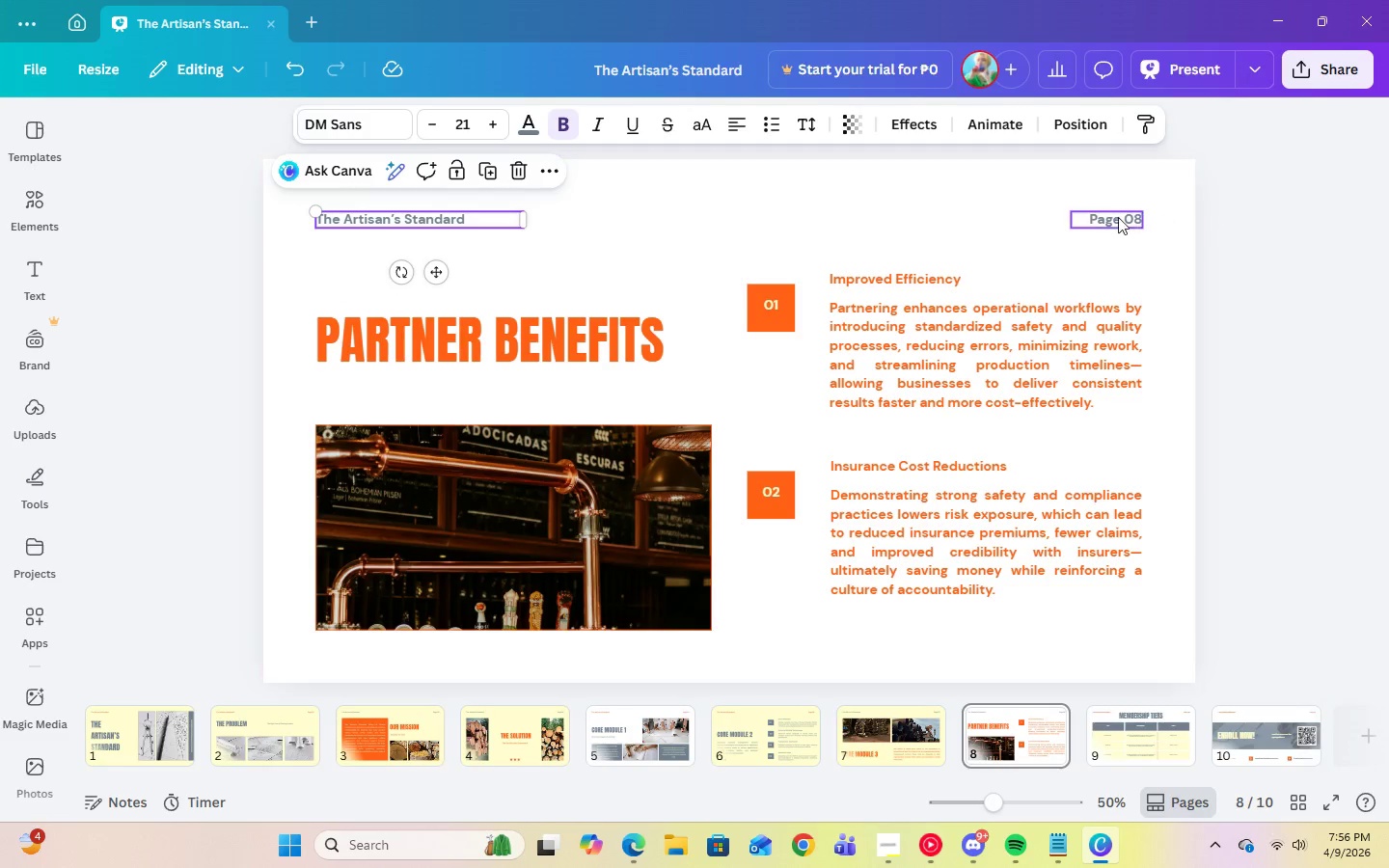 
left_click([1117, 217])
 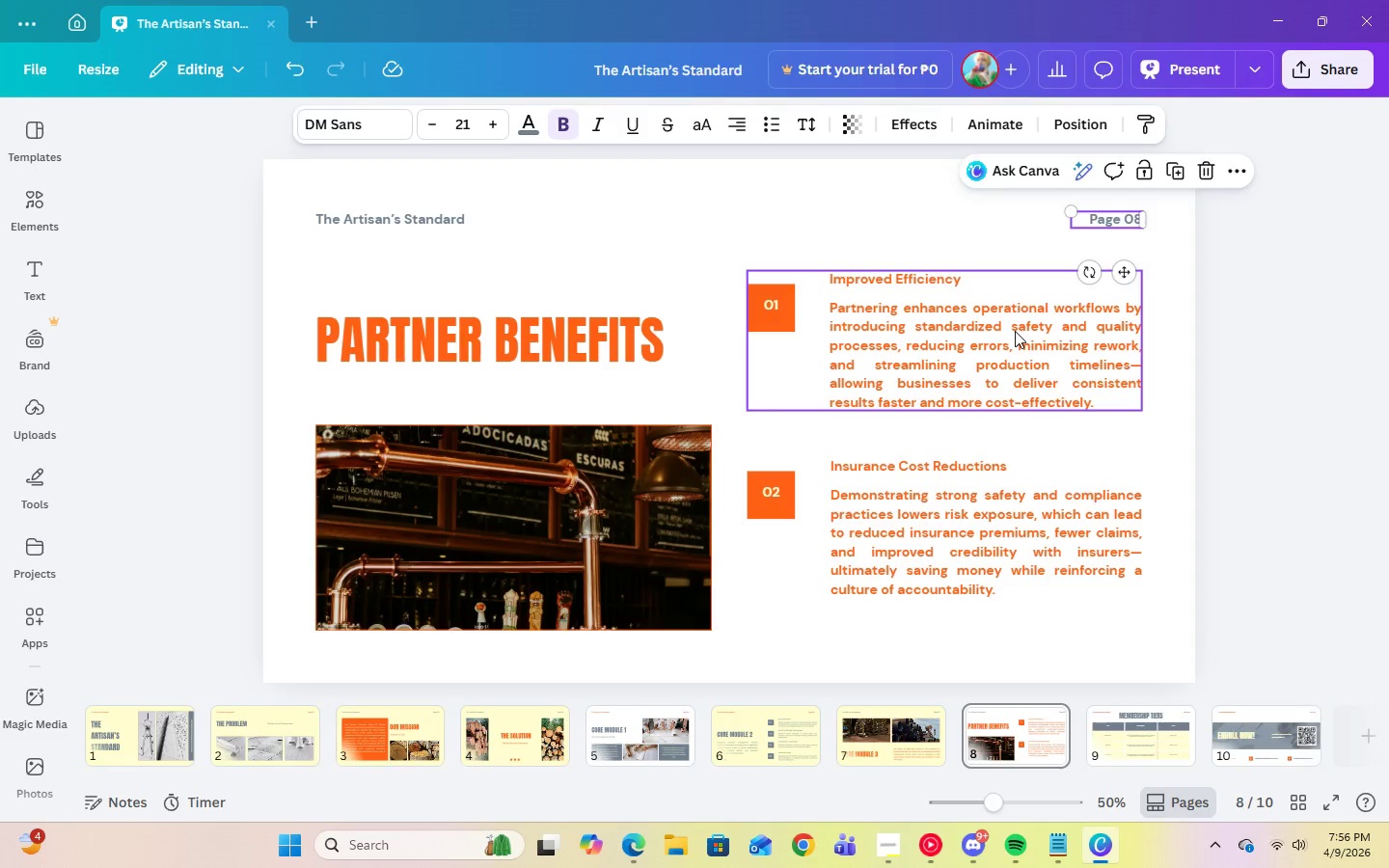 
left_click([1014, 331])
 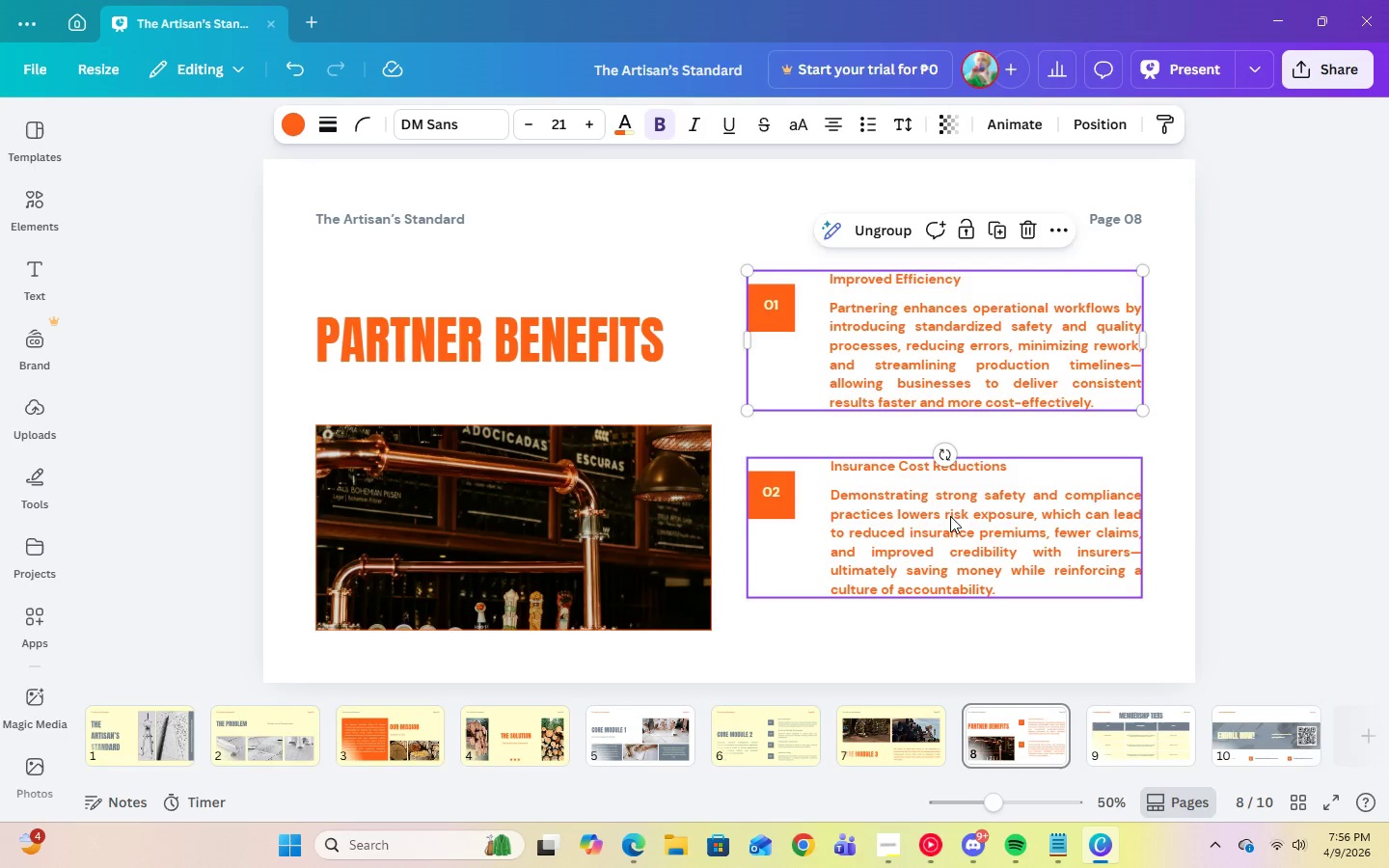 
left_click([950, 516])
 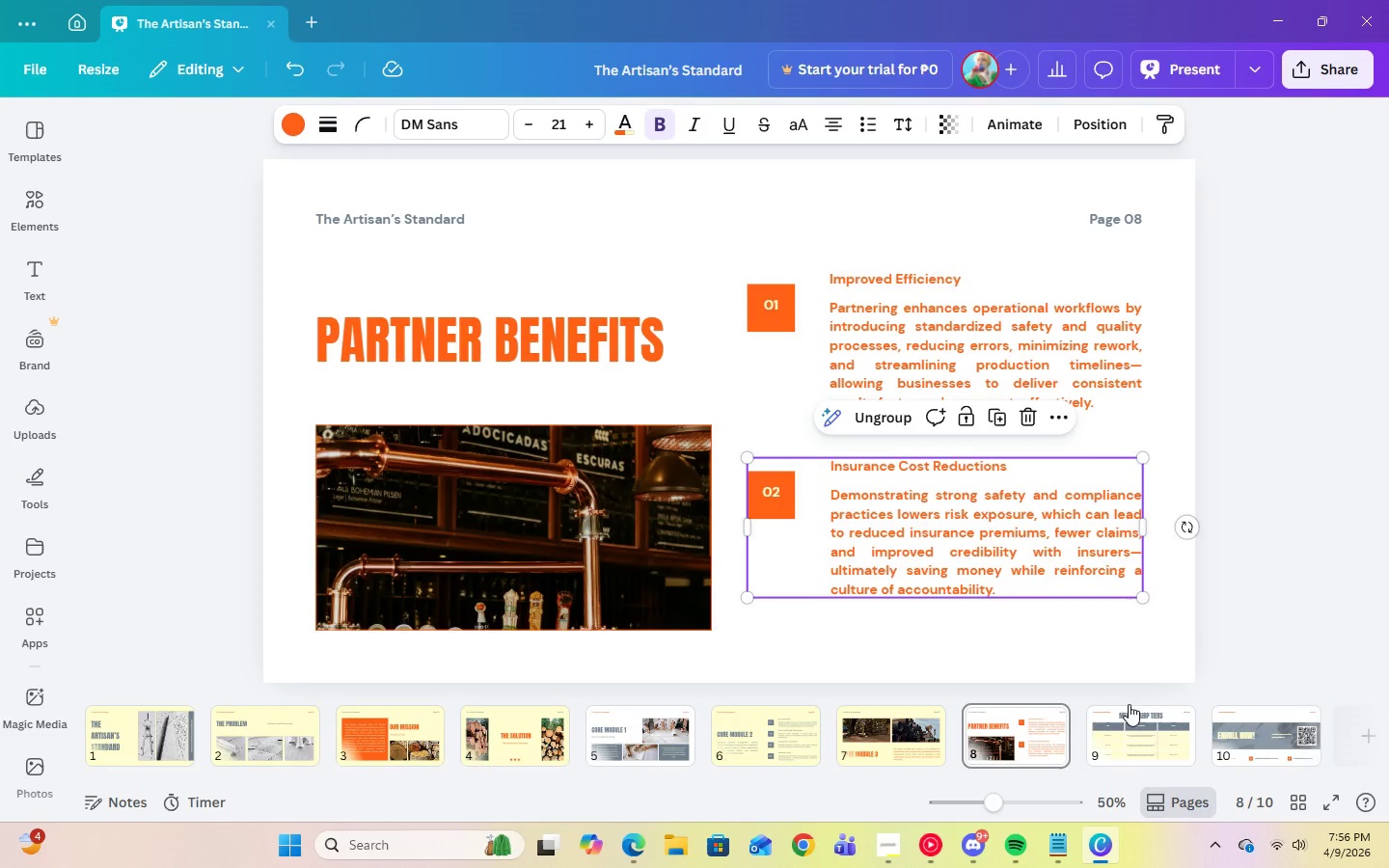 
left_click([1139, 724])
 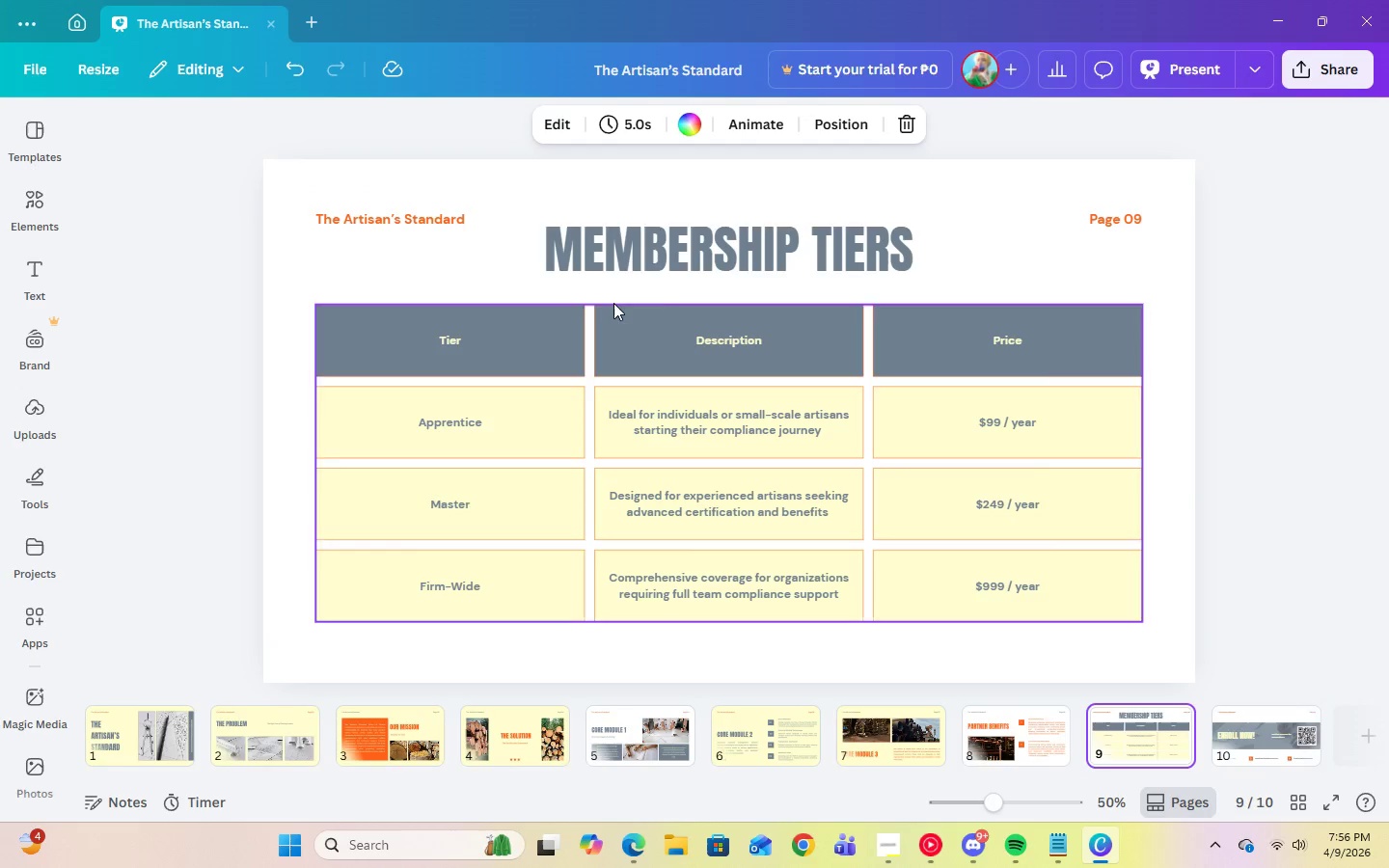 
left_click([673, 268])
 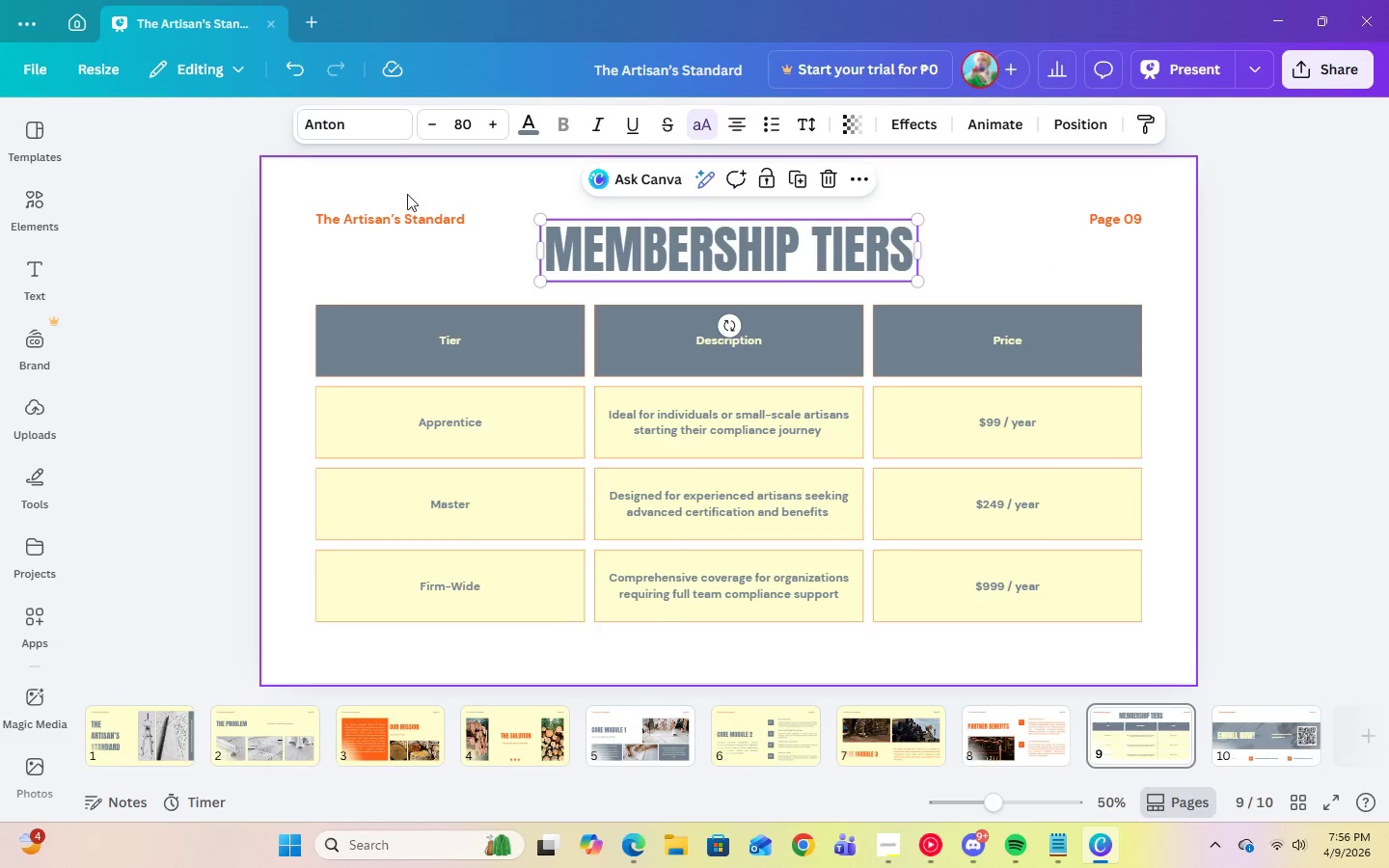 
left_click([413, 226])
 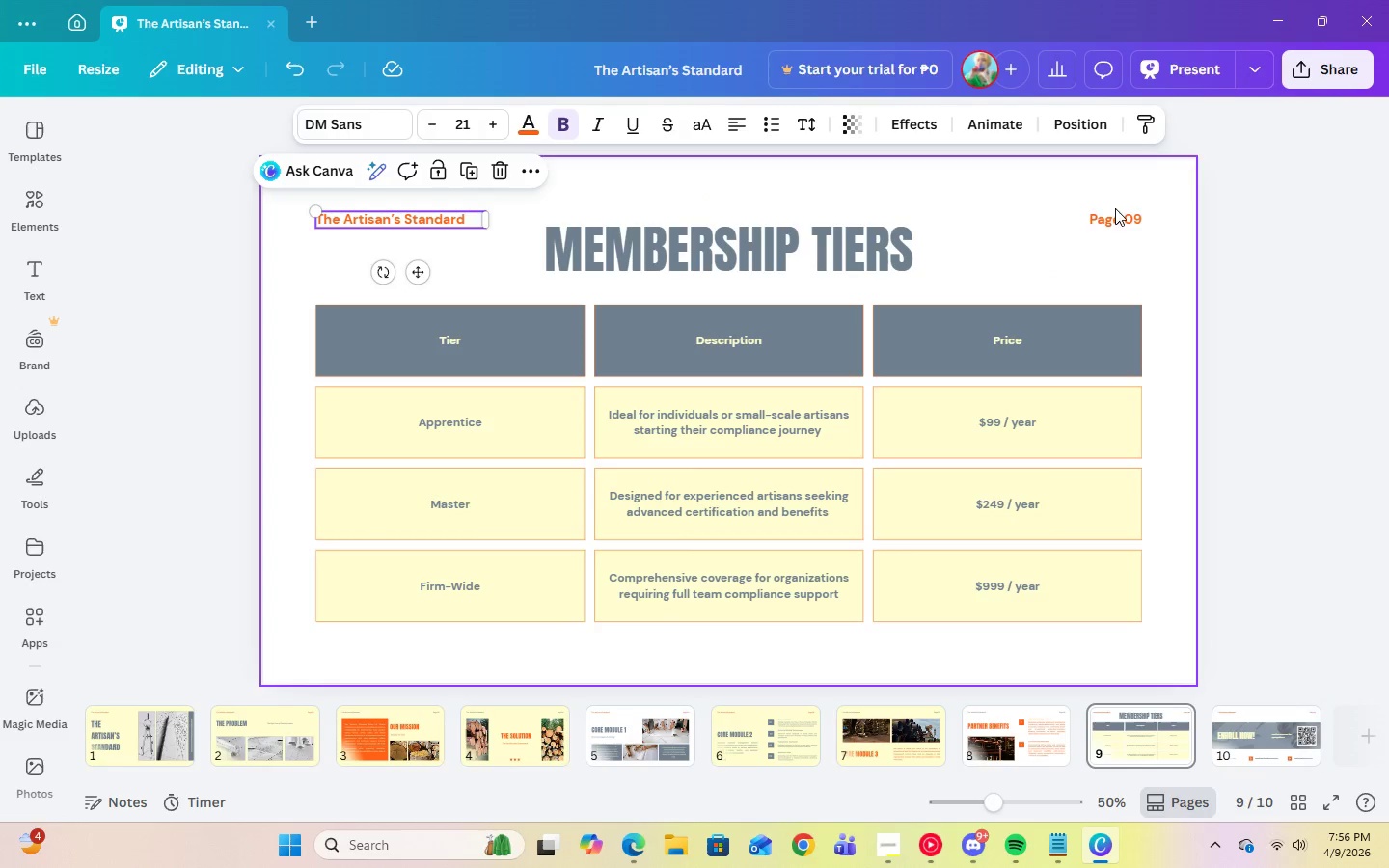 
left_click([1115, 220])
 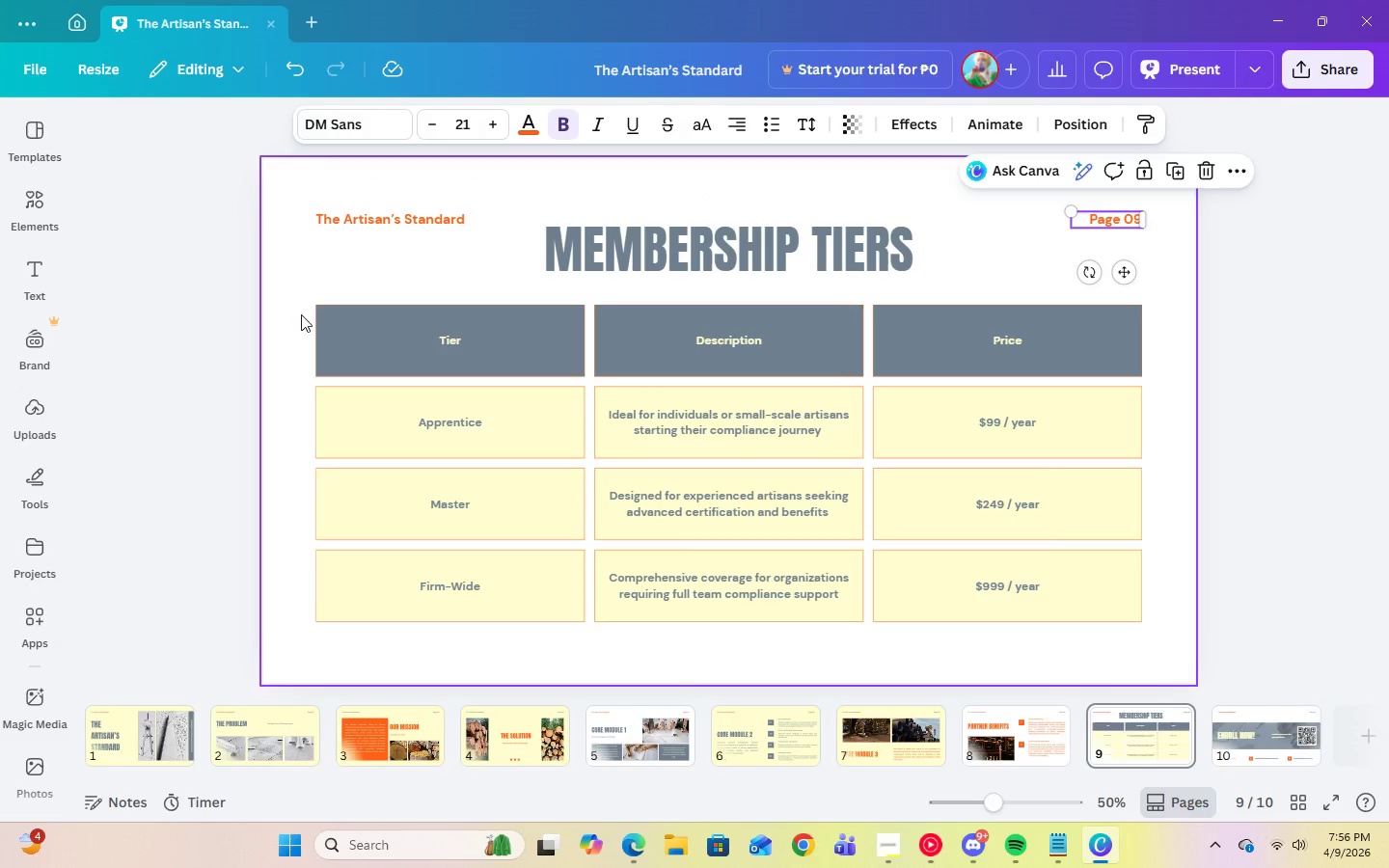 
left_click([468, 334])
 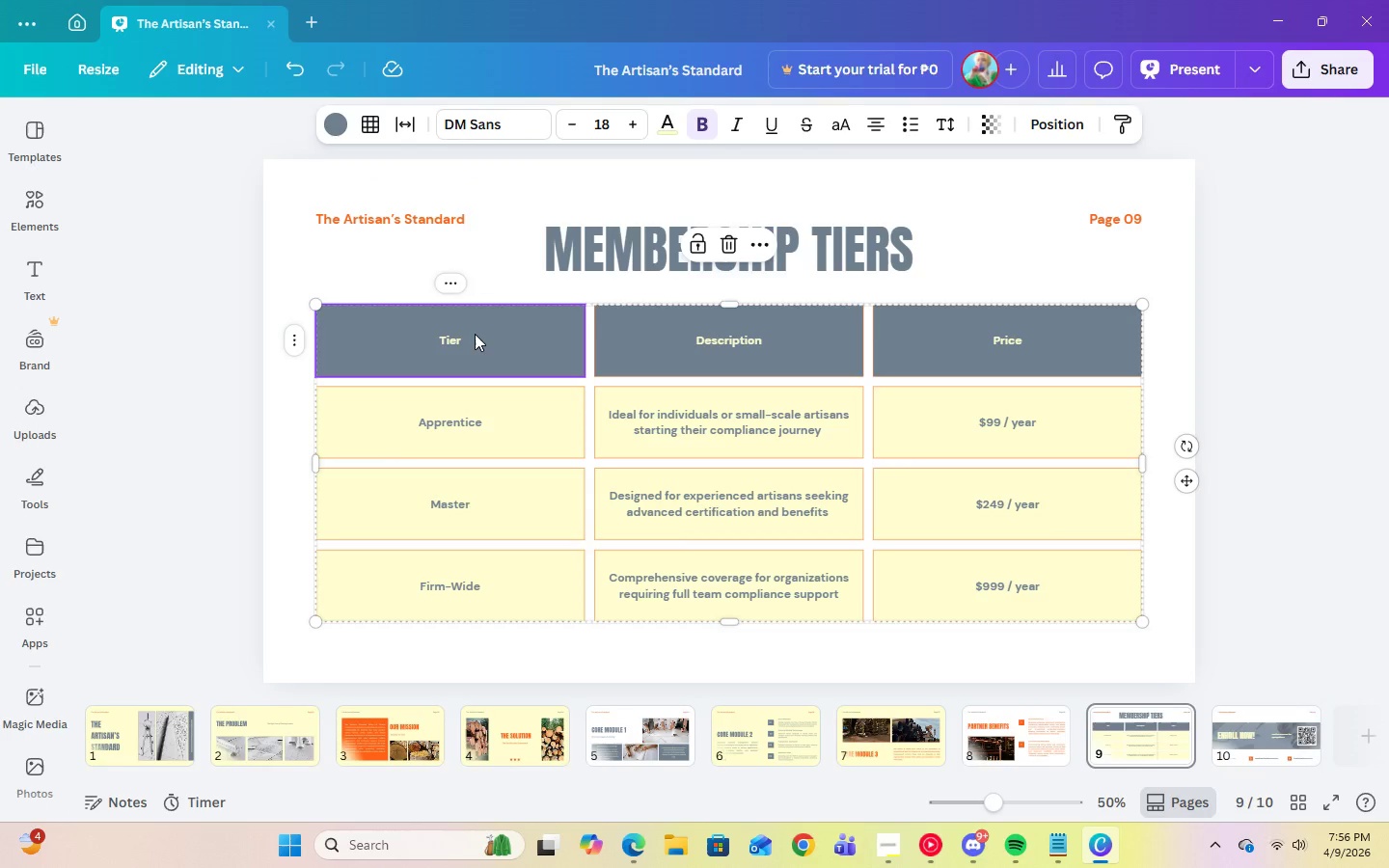 
left_click_drag(start_coordinate=[468, 334], to_coordinate=[1037, 582])
 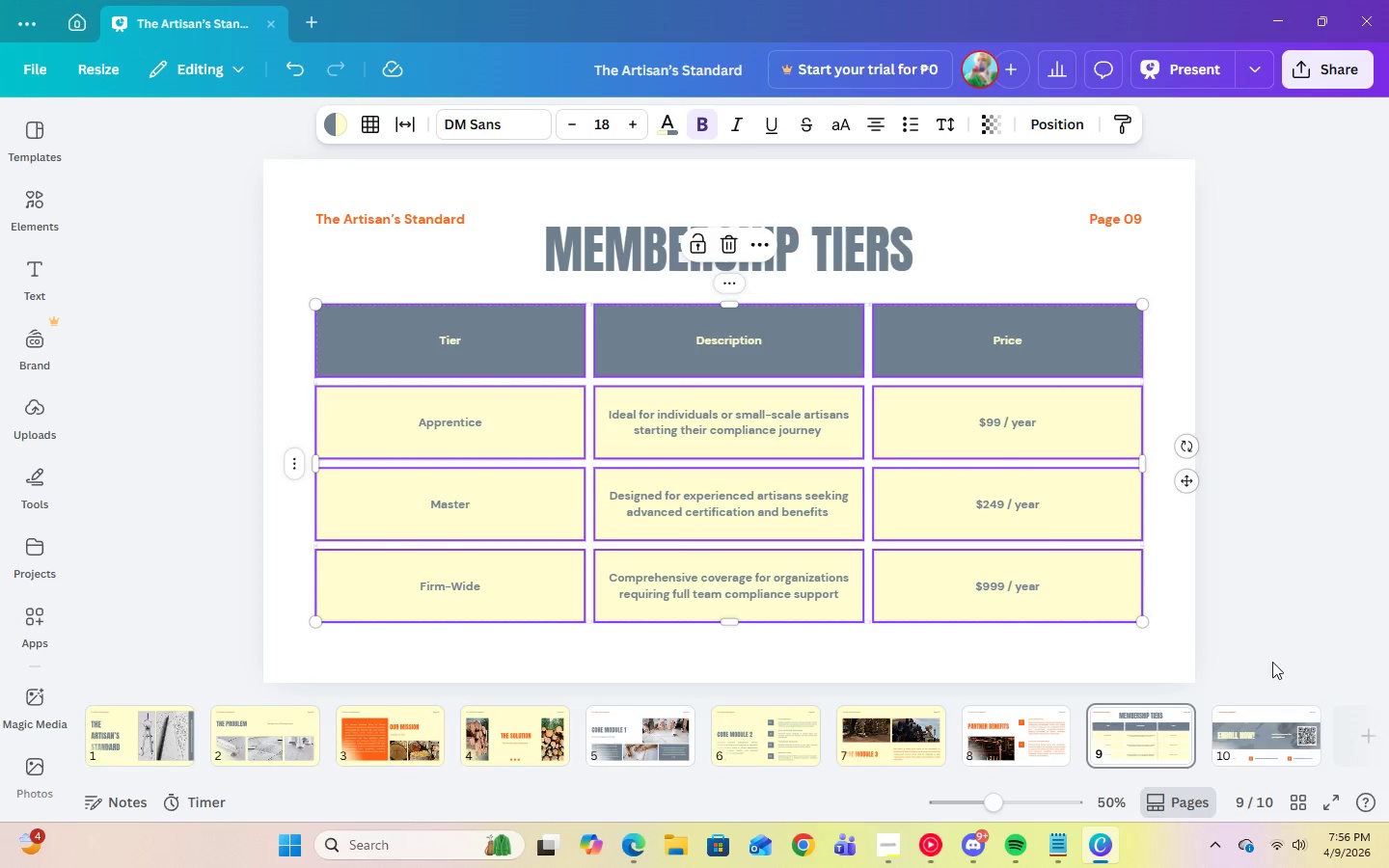 
left_click([1266, 712])
 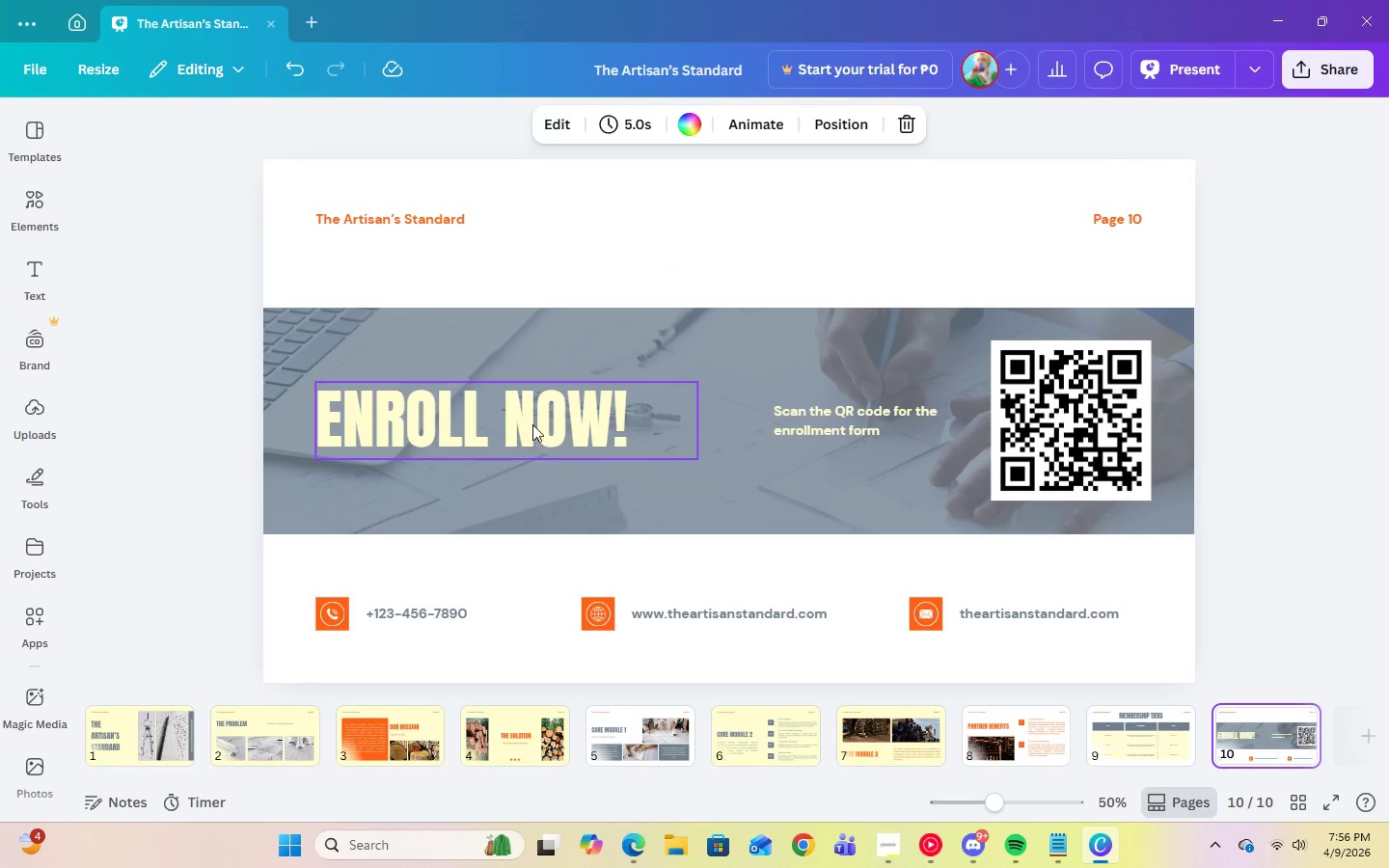 
left_click([530, 400])
 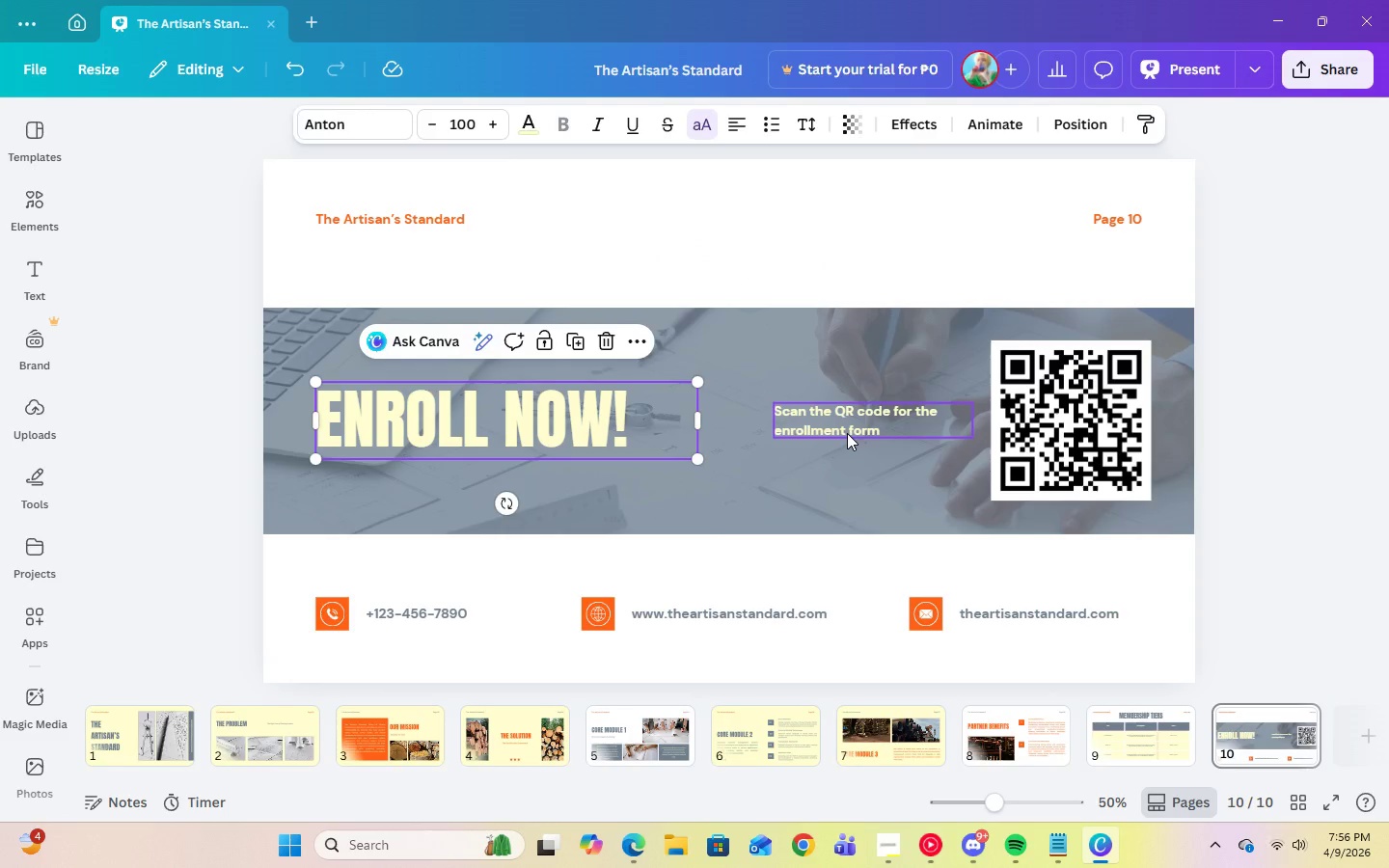 
left_click([847, 433])
 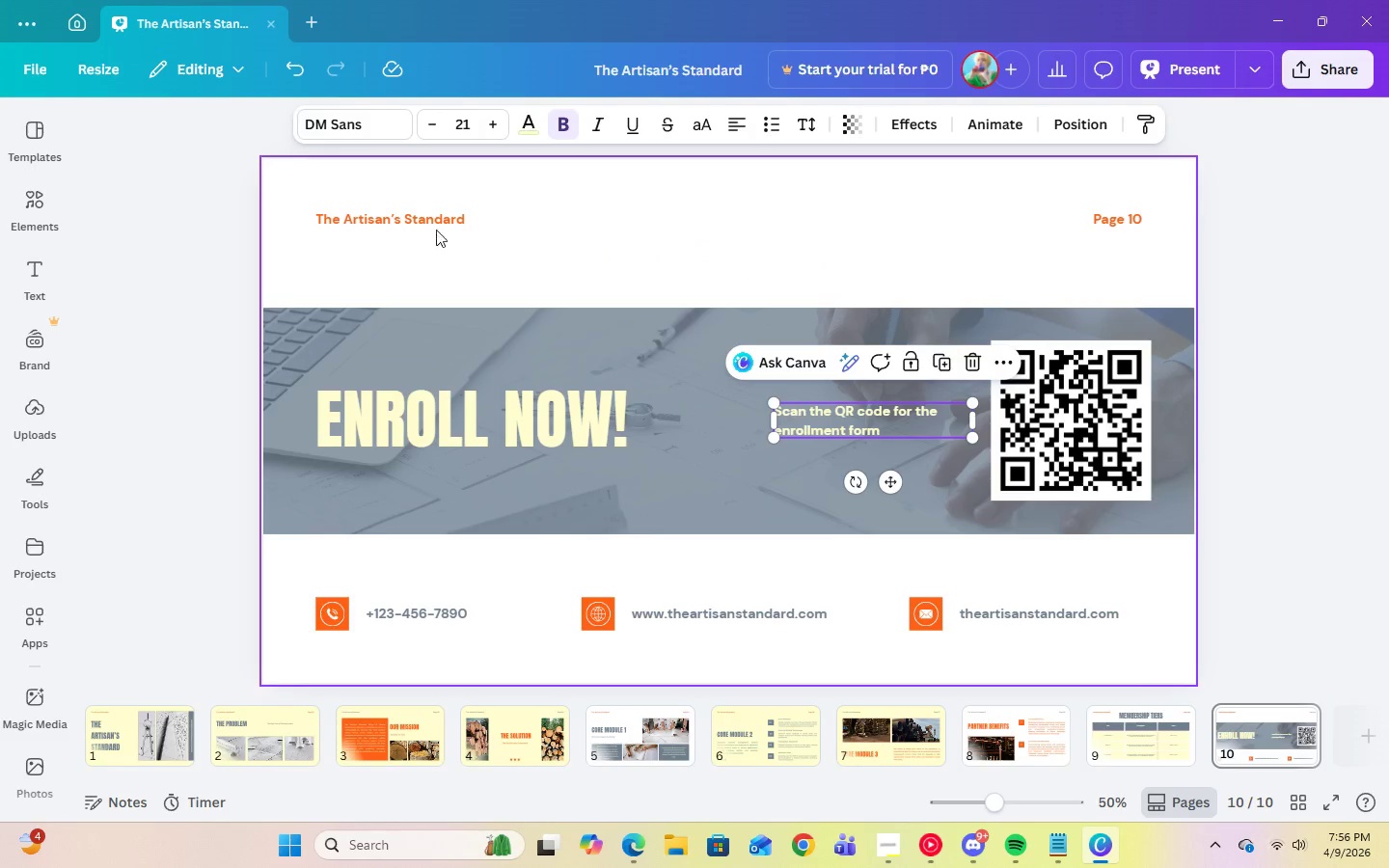 
left_click([433, 218])
 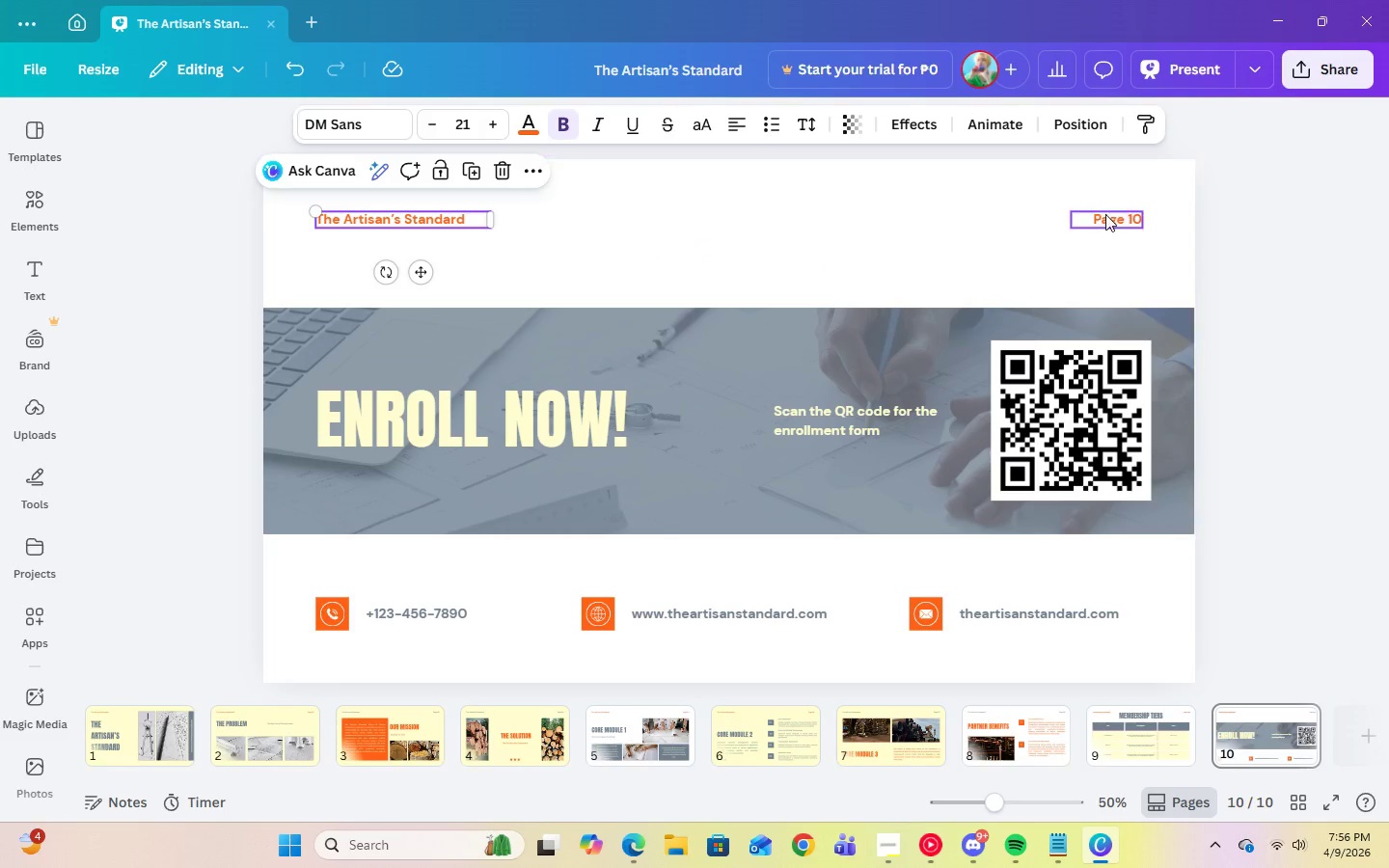 
left_click([1112, 224])
 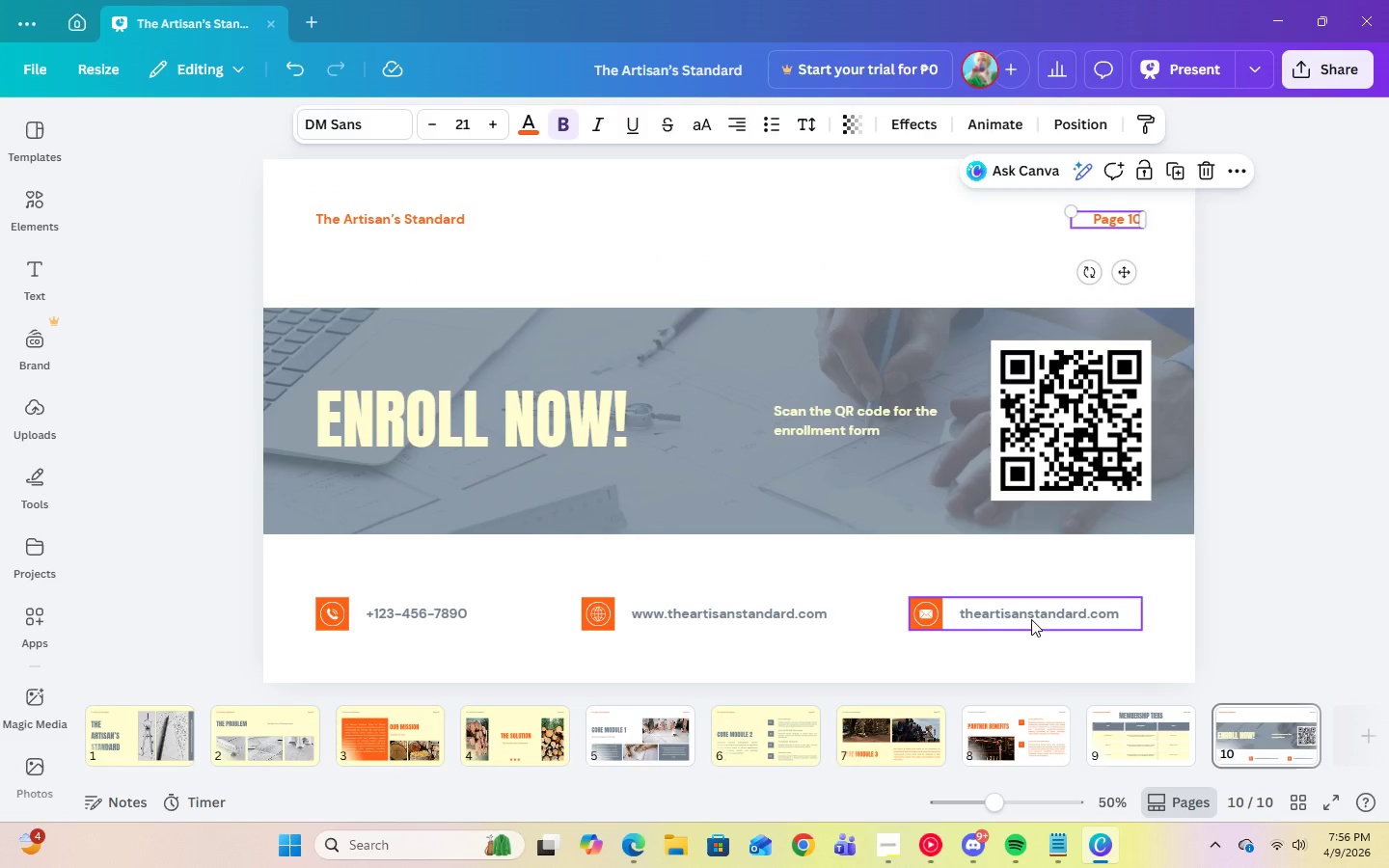 
left_click([1031, 619])
 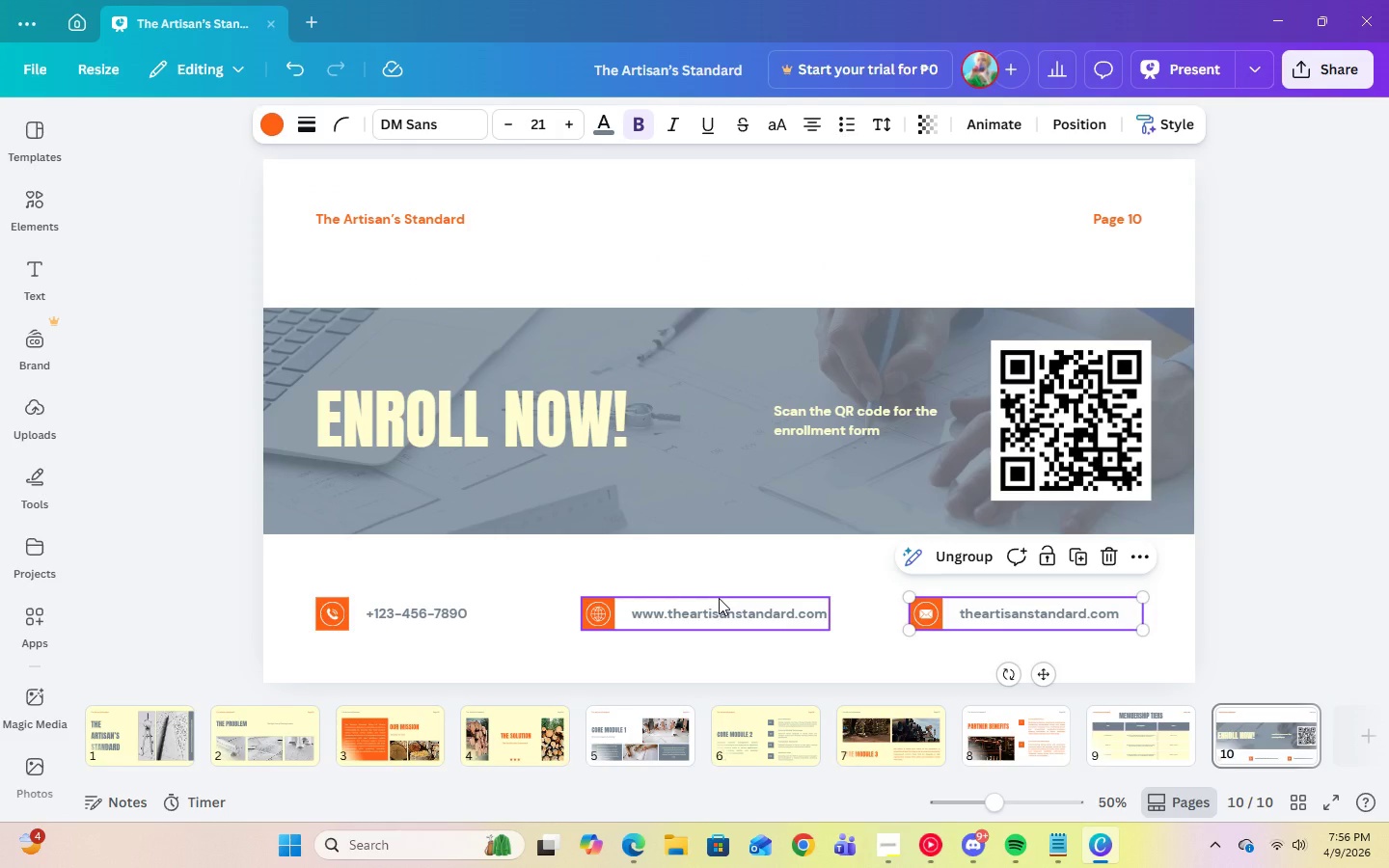 
left_click([719, 598])
 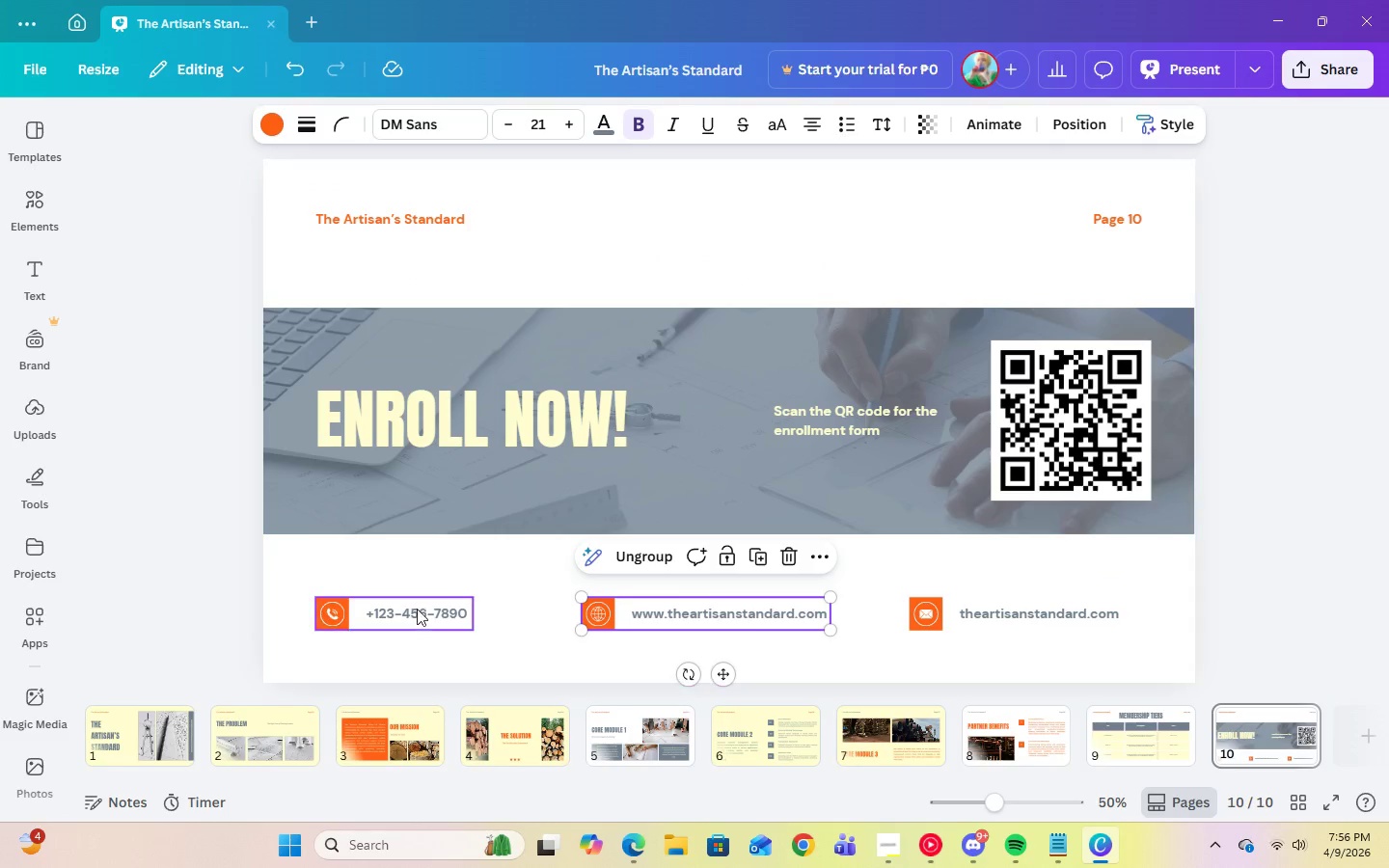 
left_click([417, 611])
 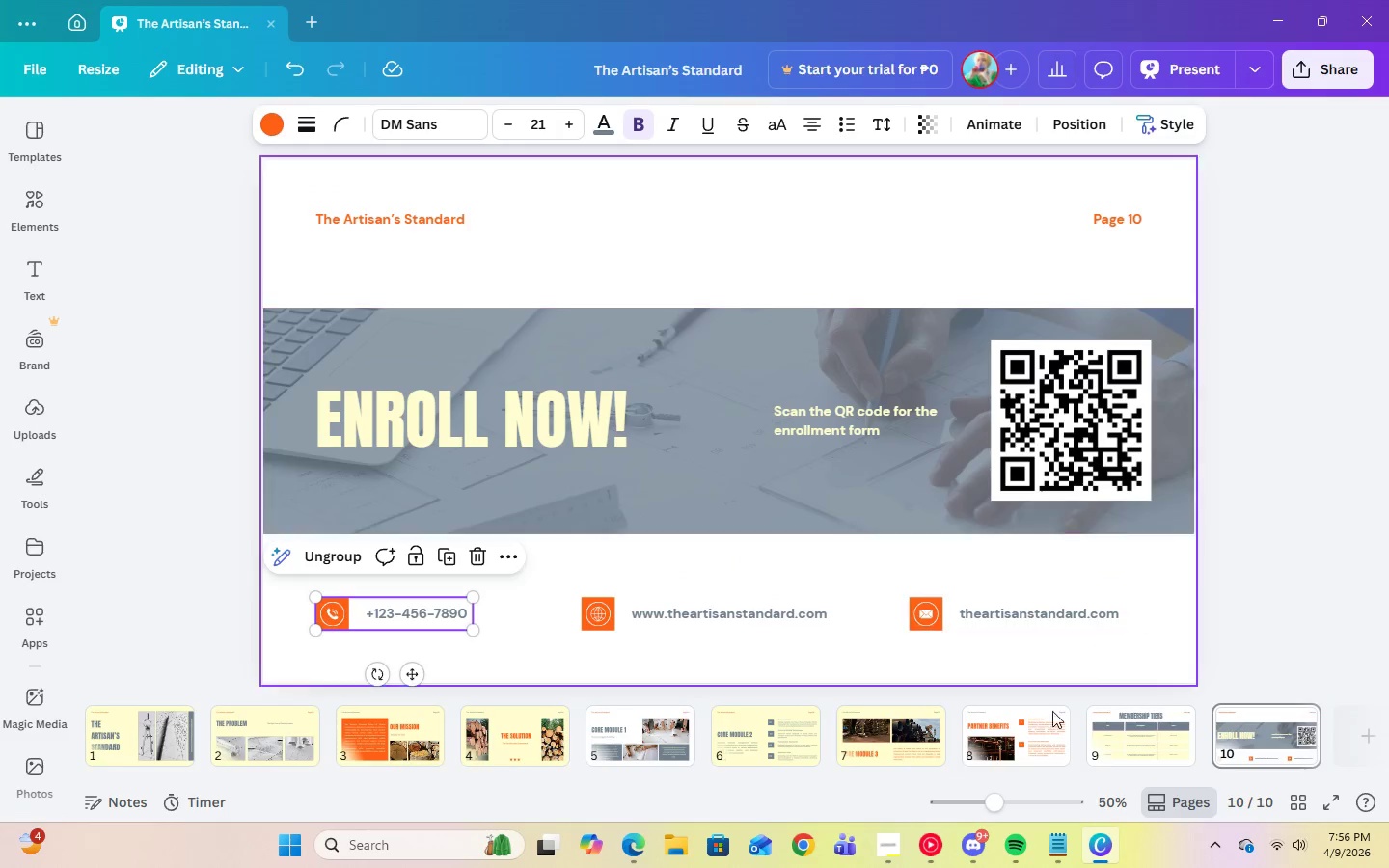 
left_click([902, 857])